 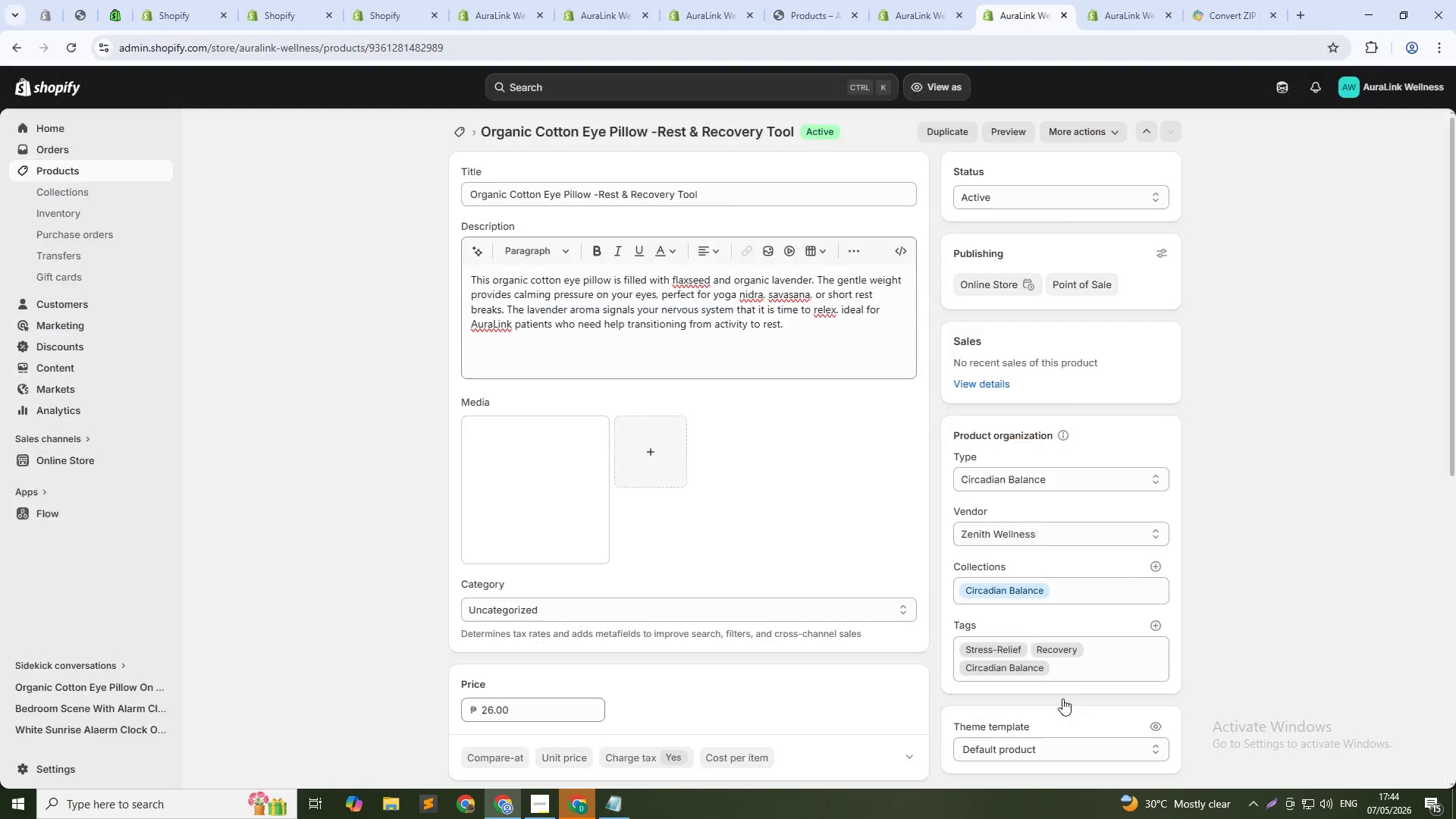 
left_click([648, 474])
 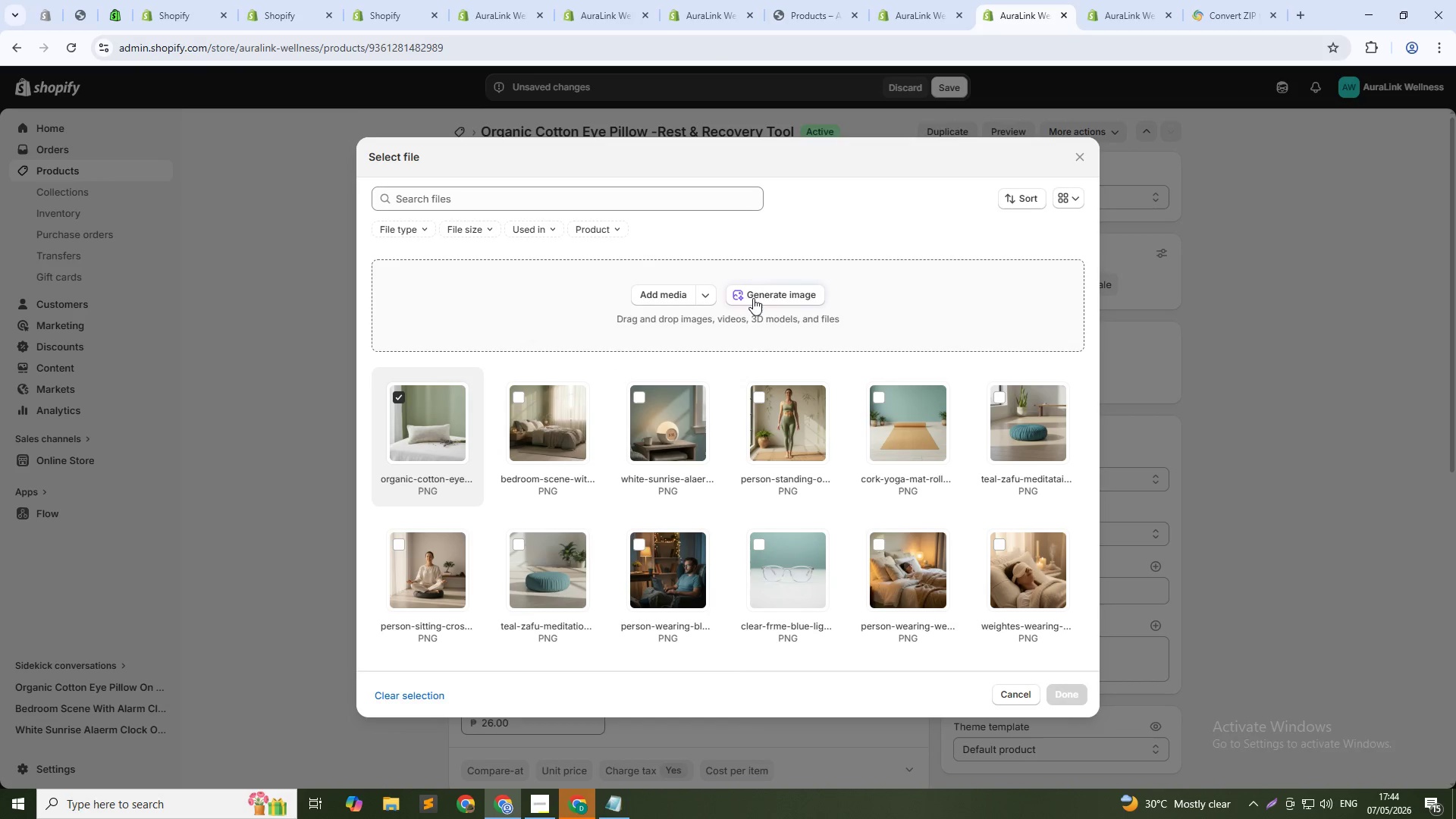 
left_click([770, 295])
 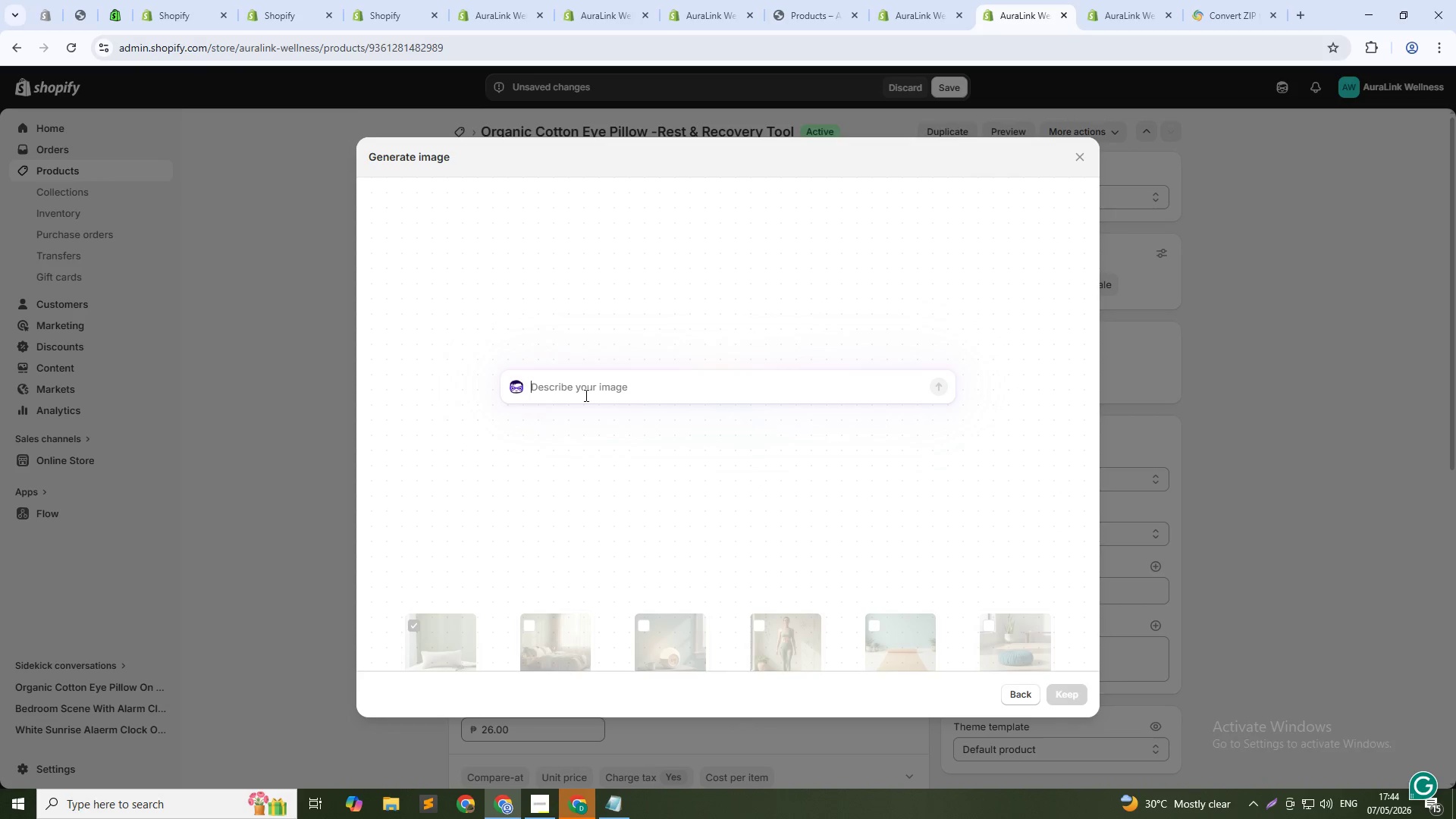 
type(person laying down with eye pillow over their clam per)
key(Backspace)
type(aceful atmosphere soft natural light 1:1 squre)
 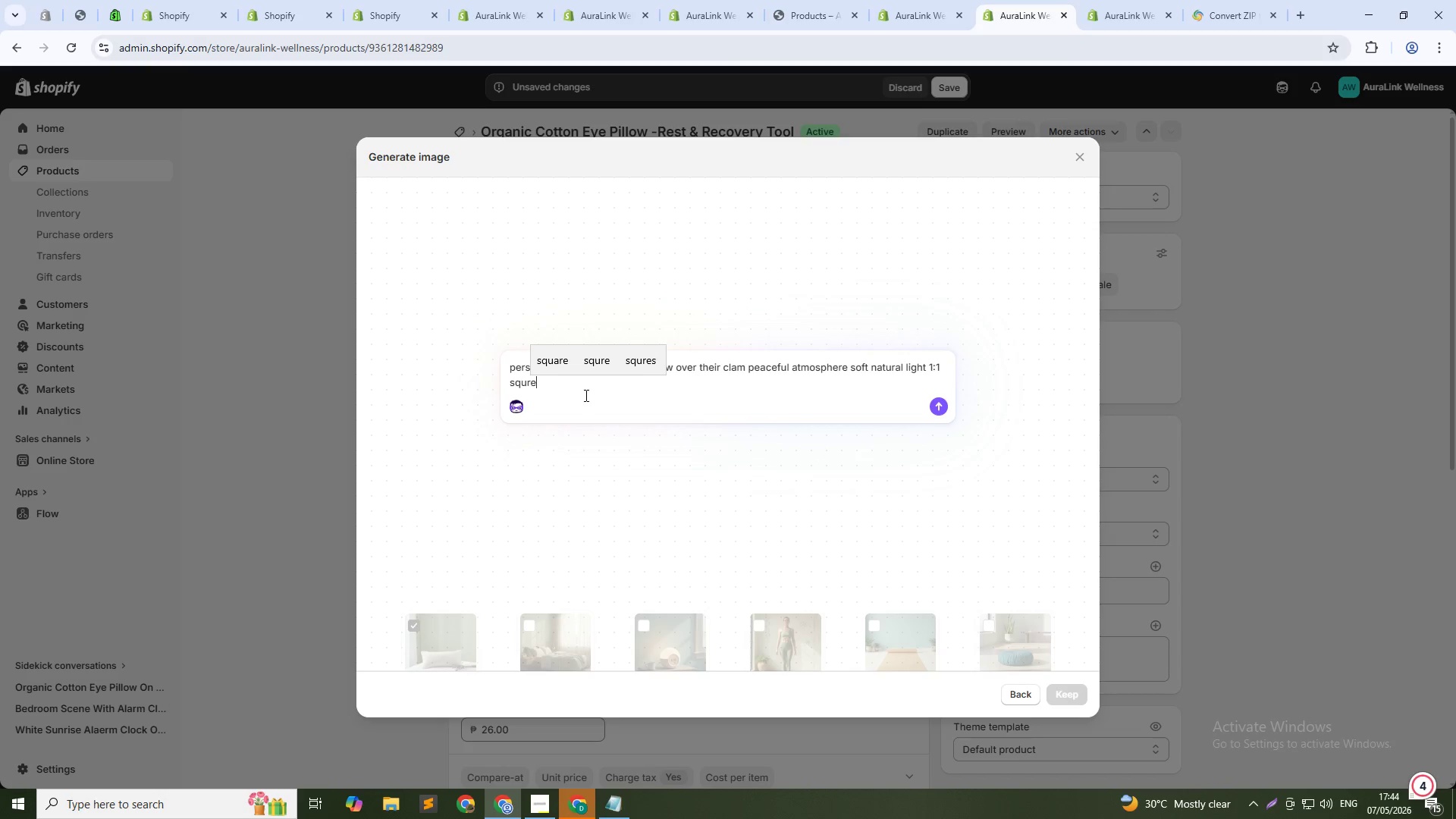 
key(Enter)
 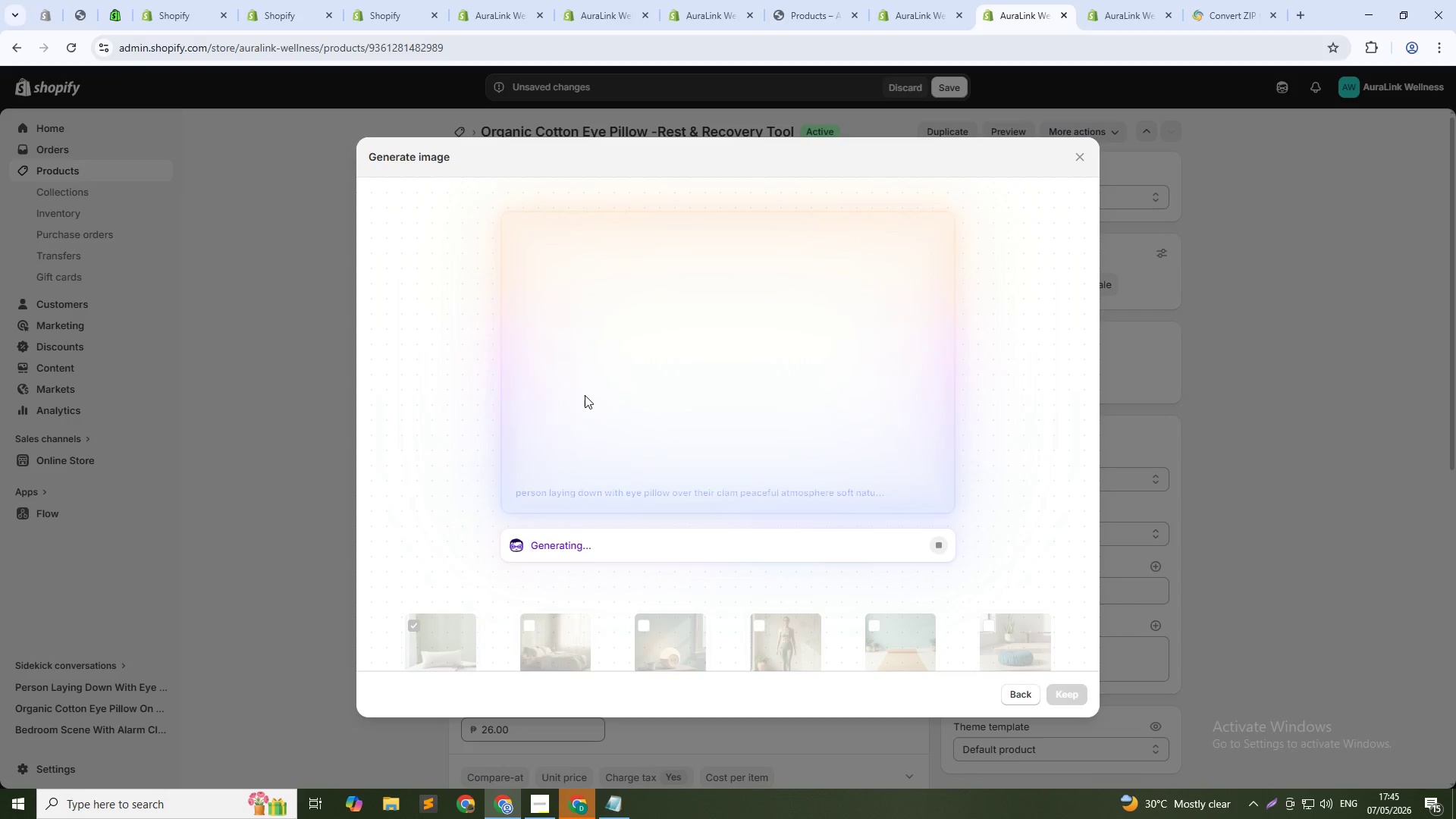 
wait(25.03)
 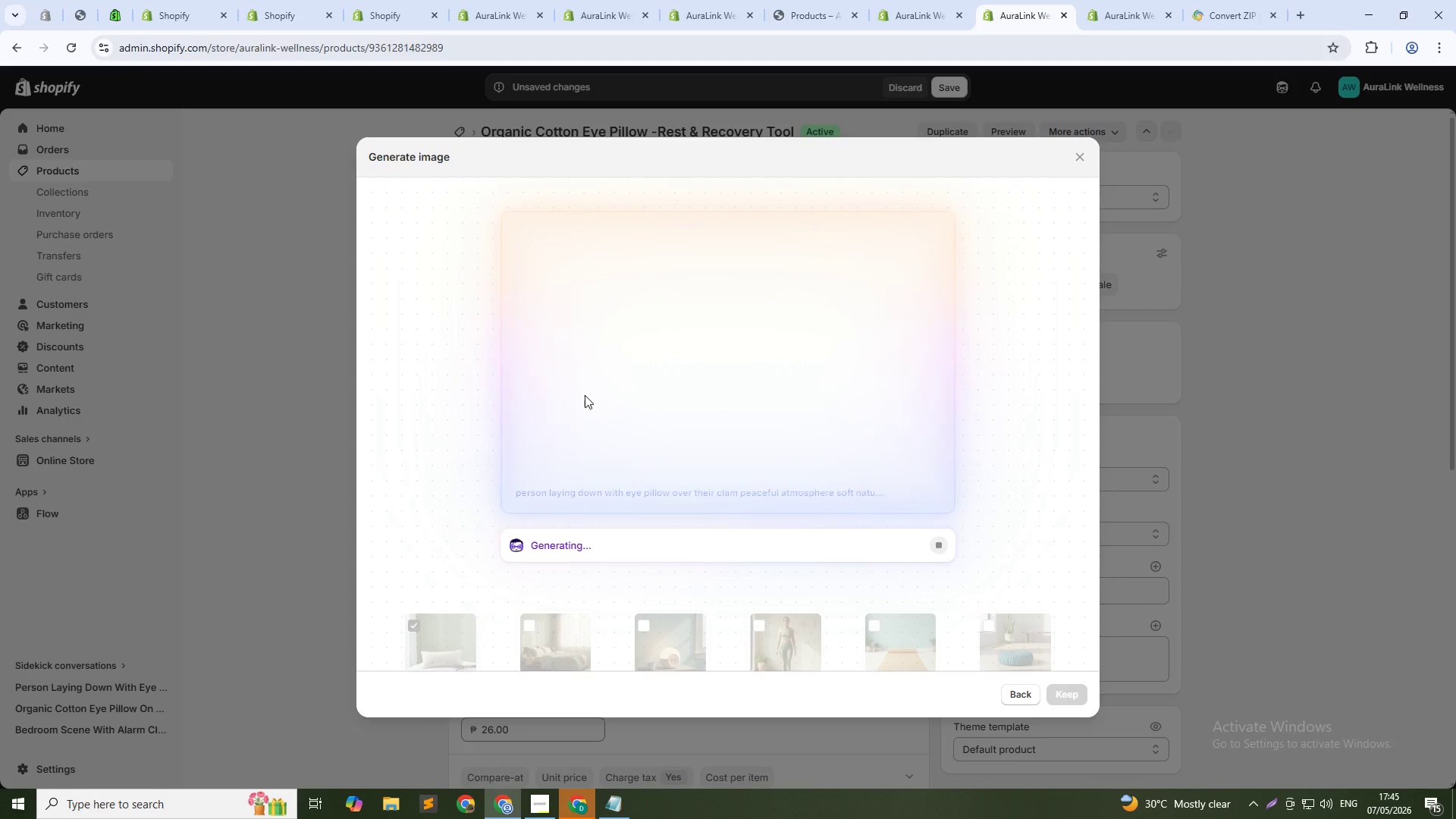 
left_click([1072, 700])
 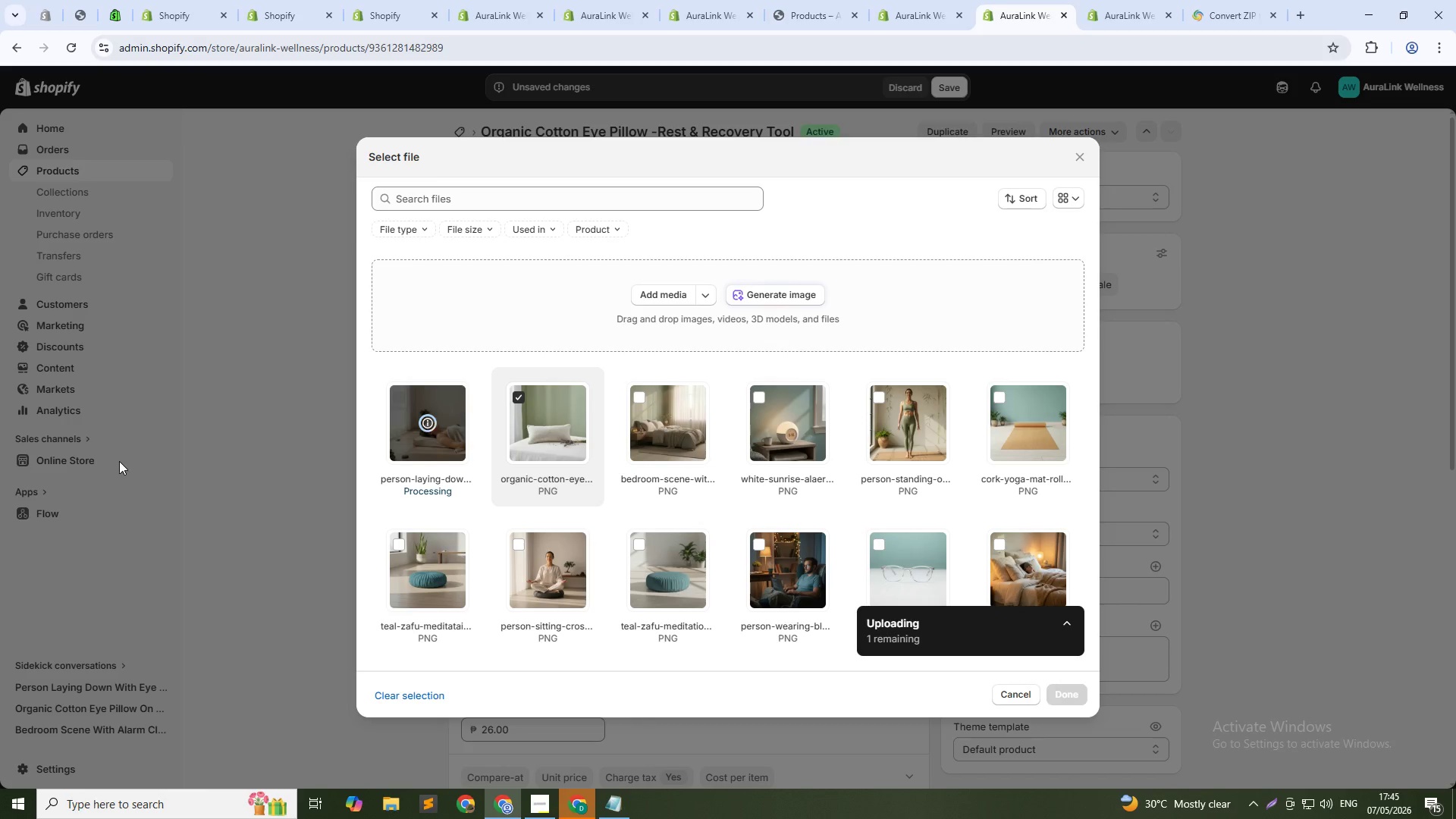 
wait(7.42)
 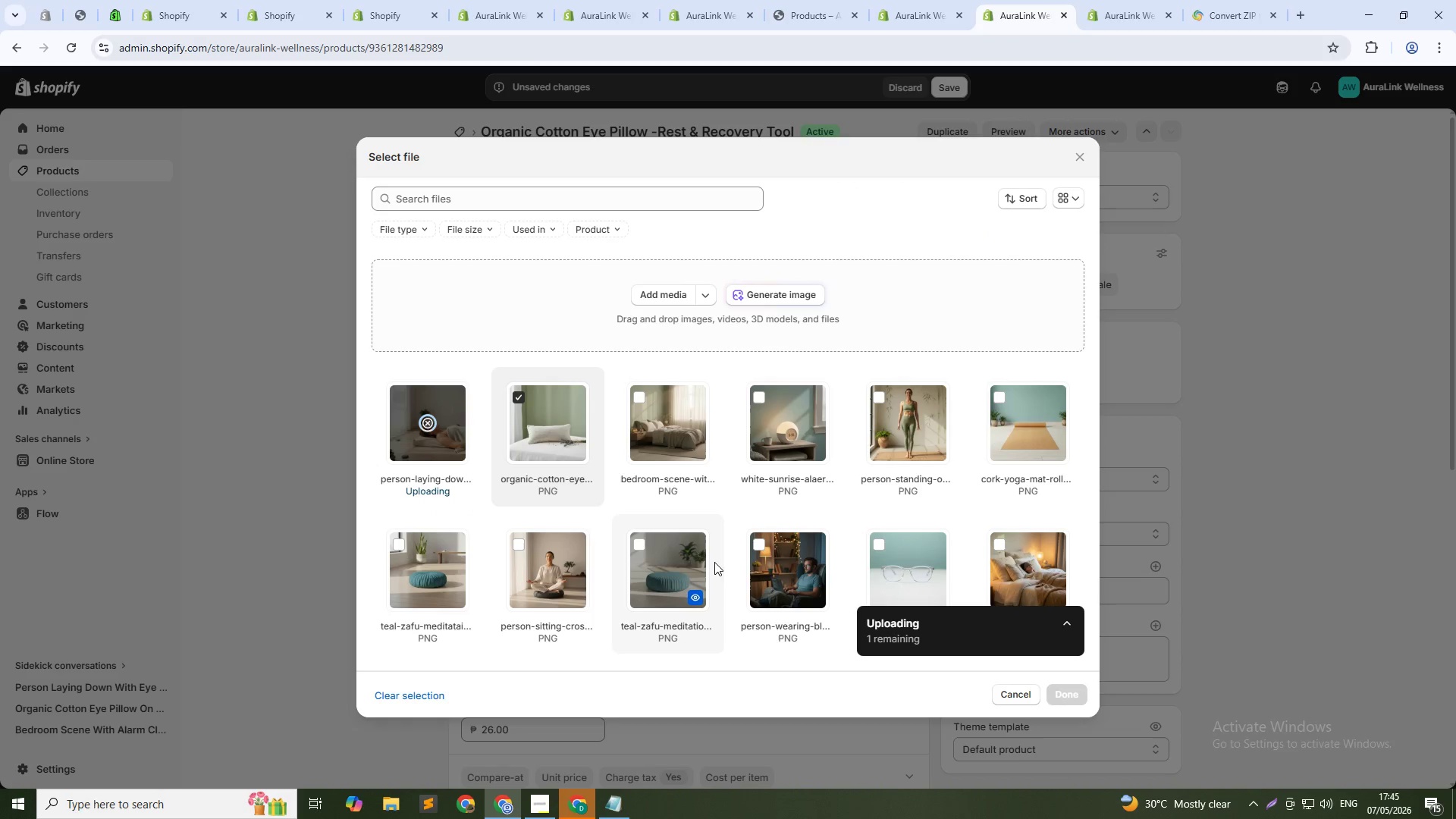 
left_click([1050, 692])
 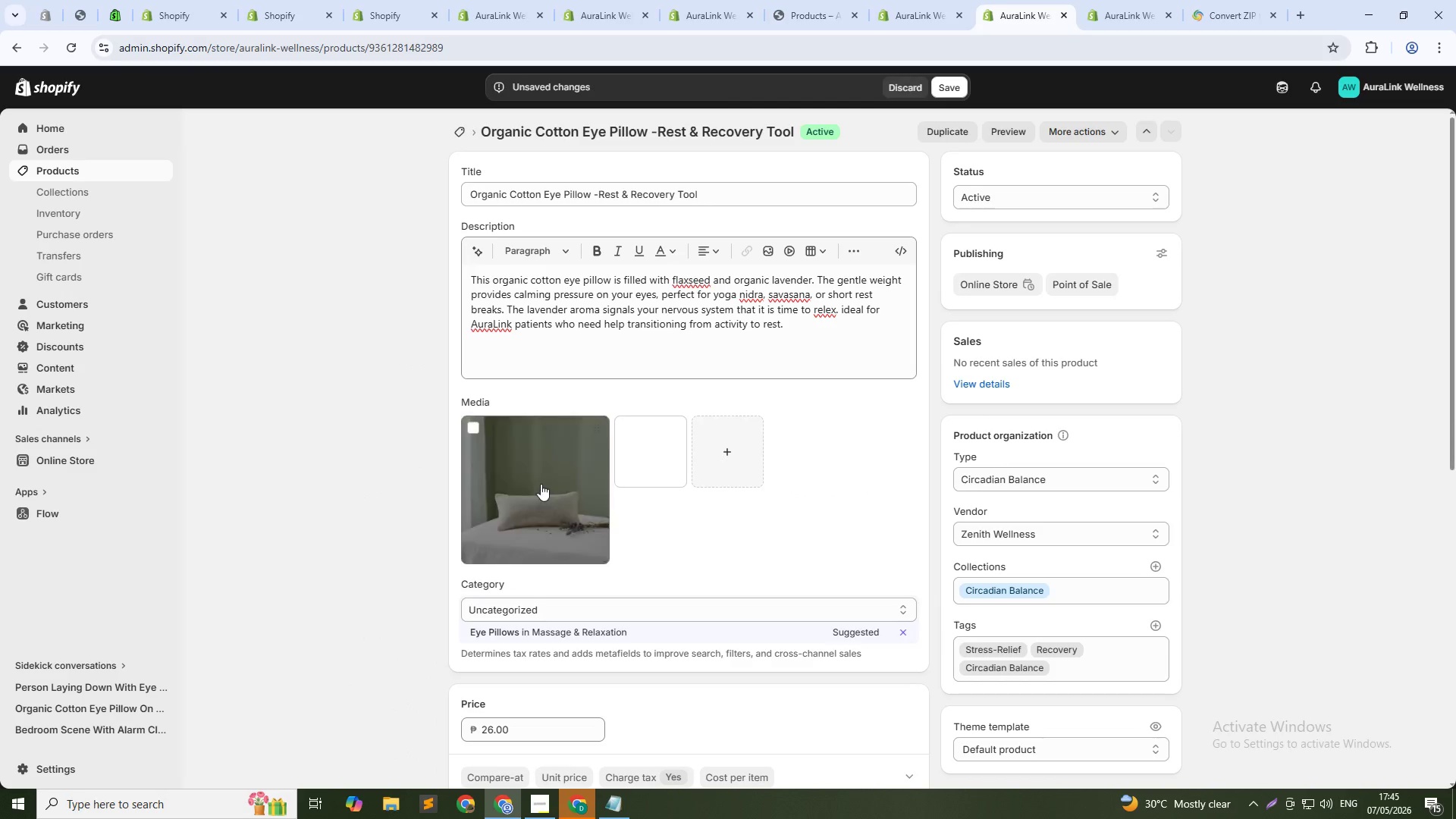 
left_click([537, 484])
 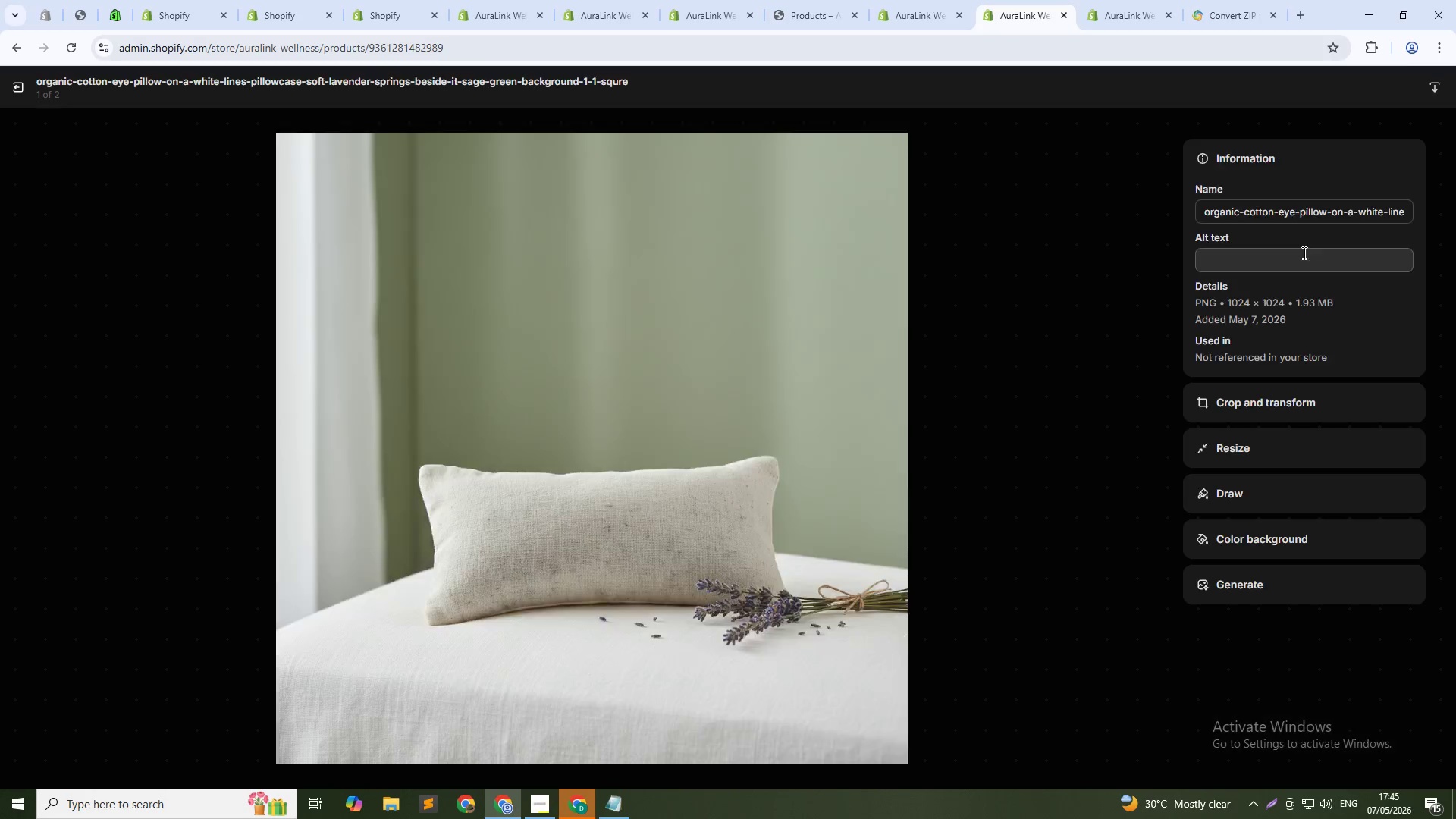 
left_click([1269, 253])
 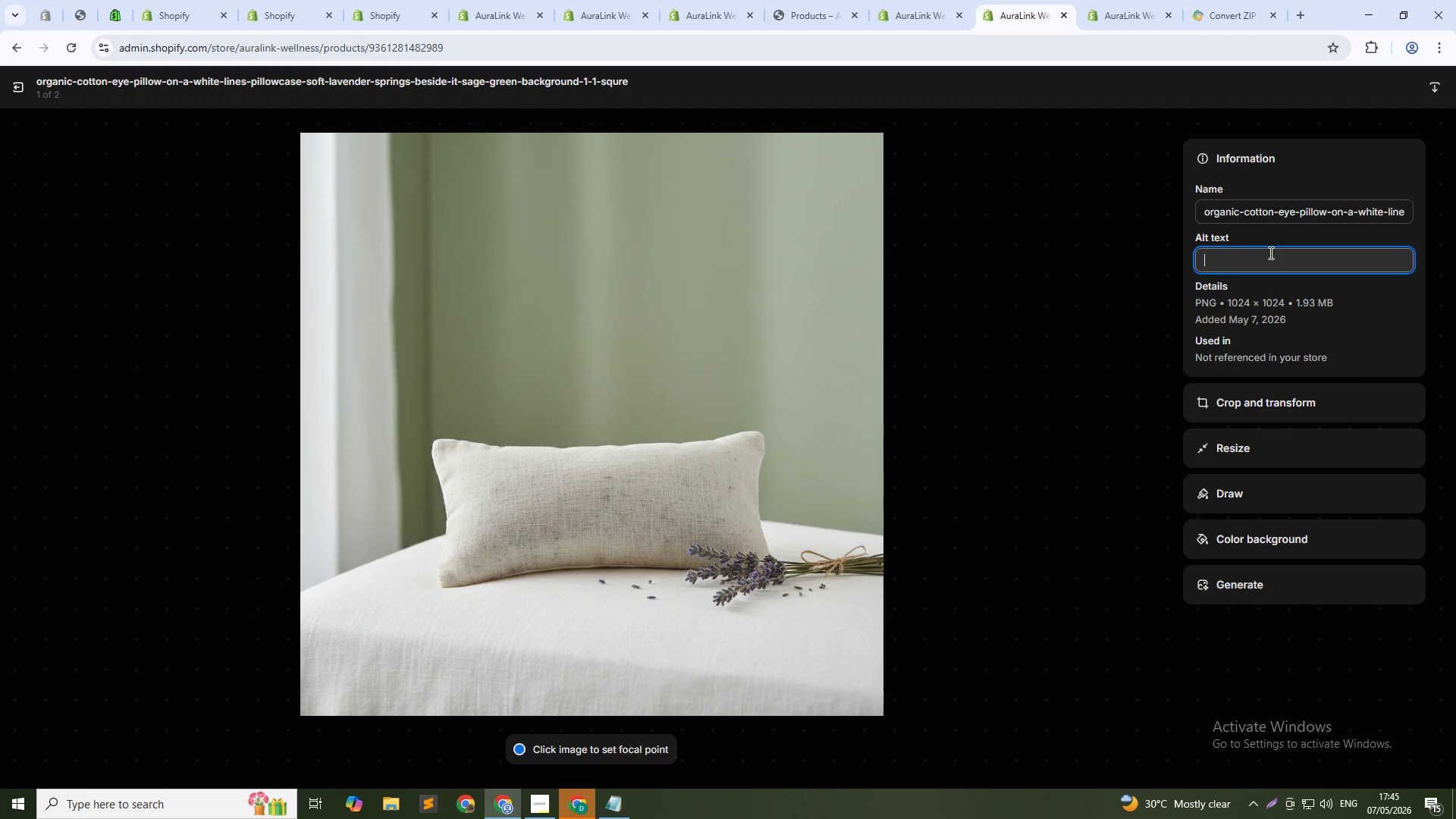 
type(Orgnic cottn eye pillow for rest and recovery - Circadian Bala)
 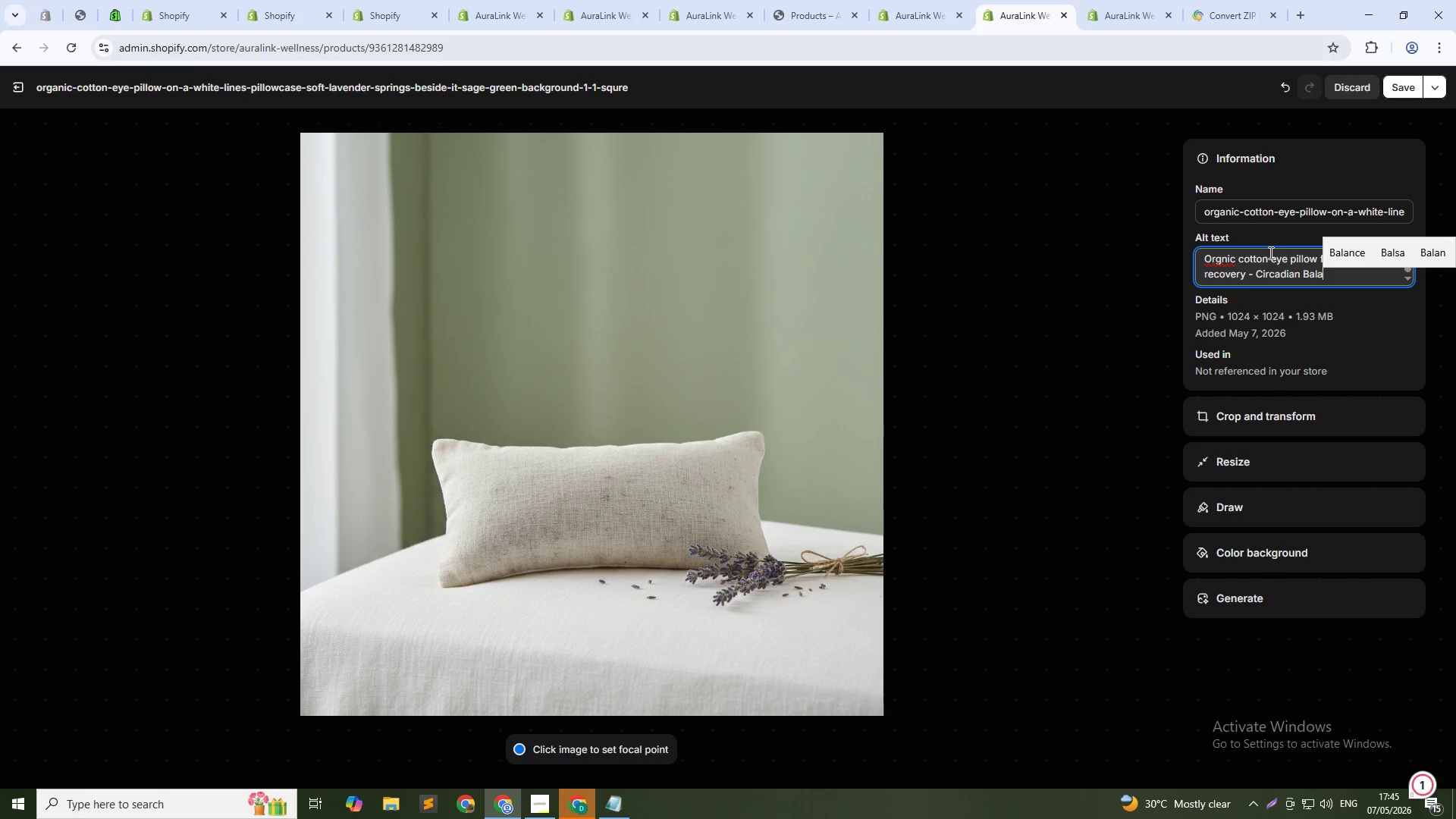 
type(nce)
 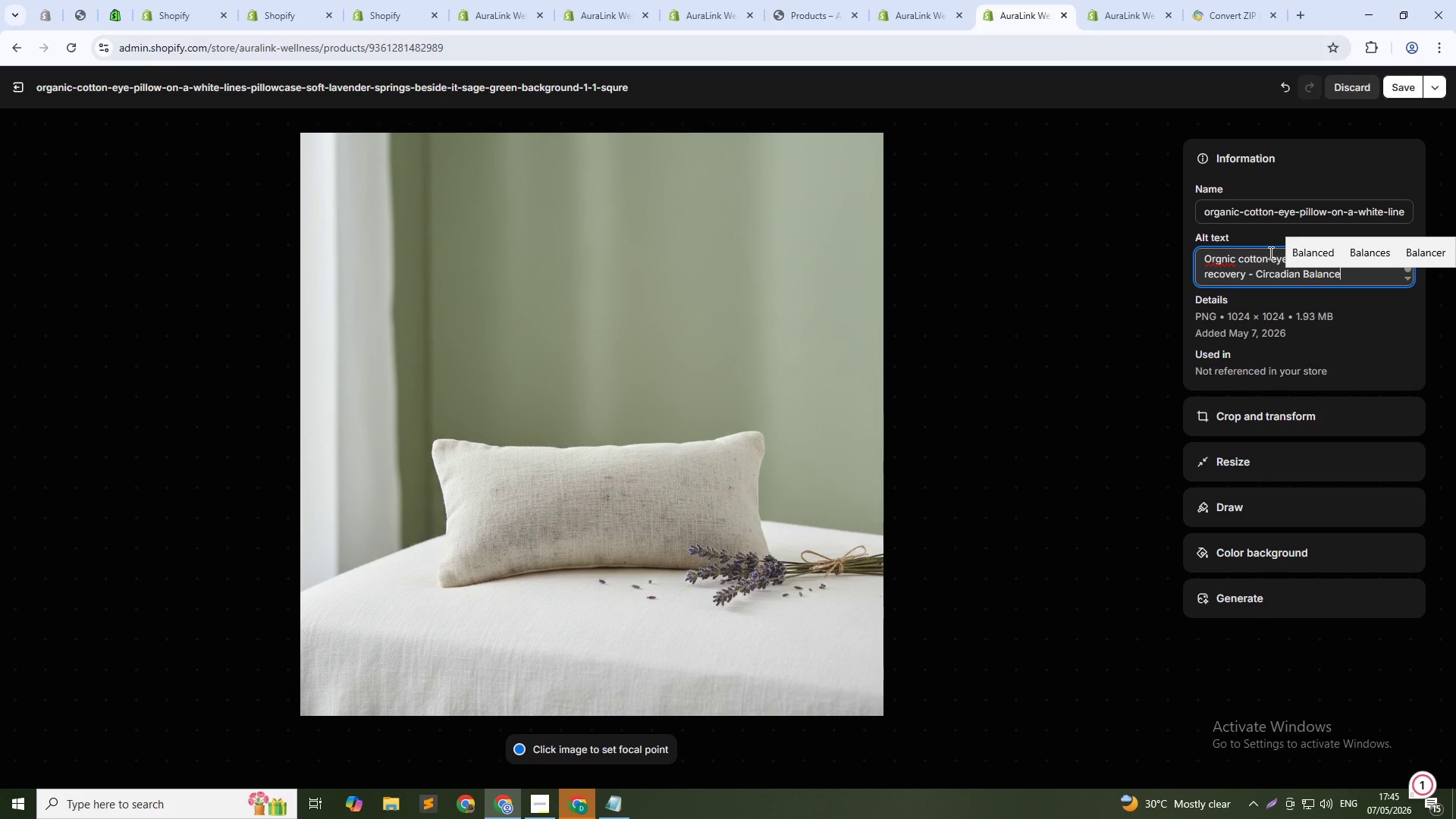 
type( relaxation tol)
 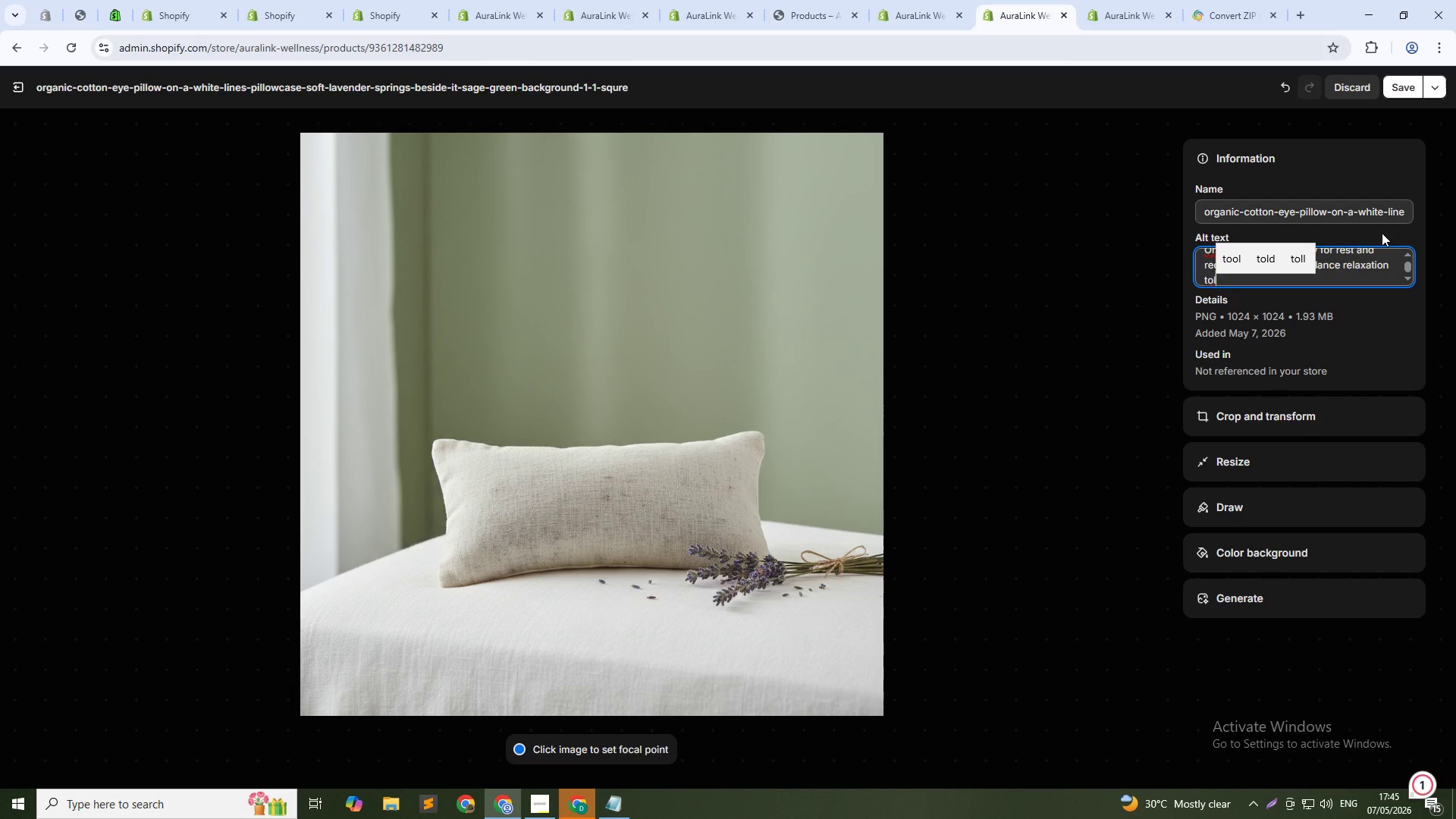 
left_click([1367, 275])
 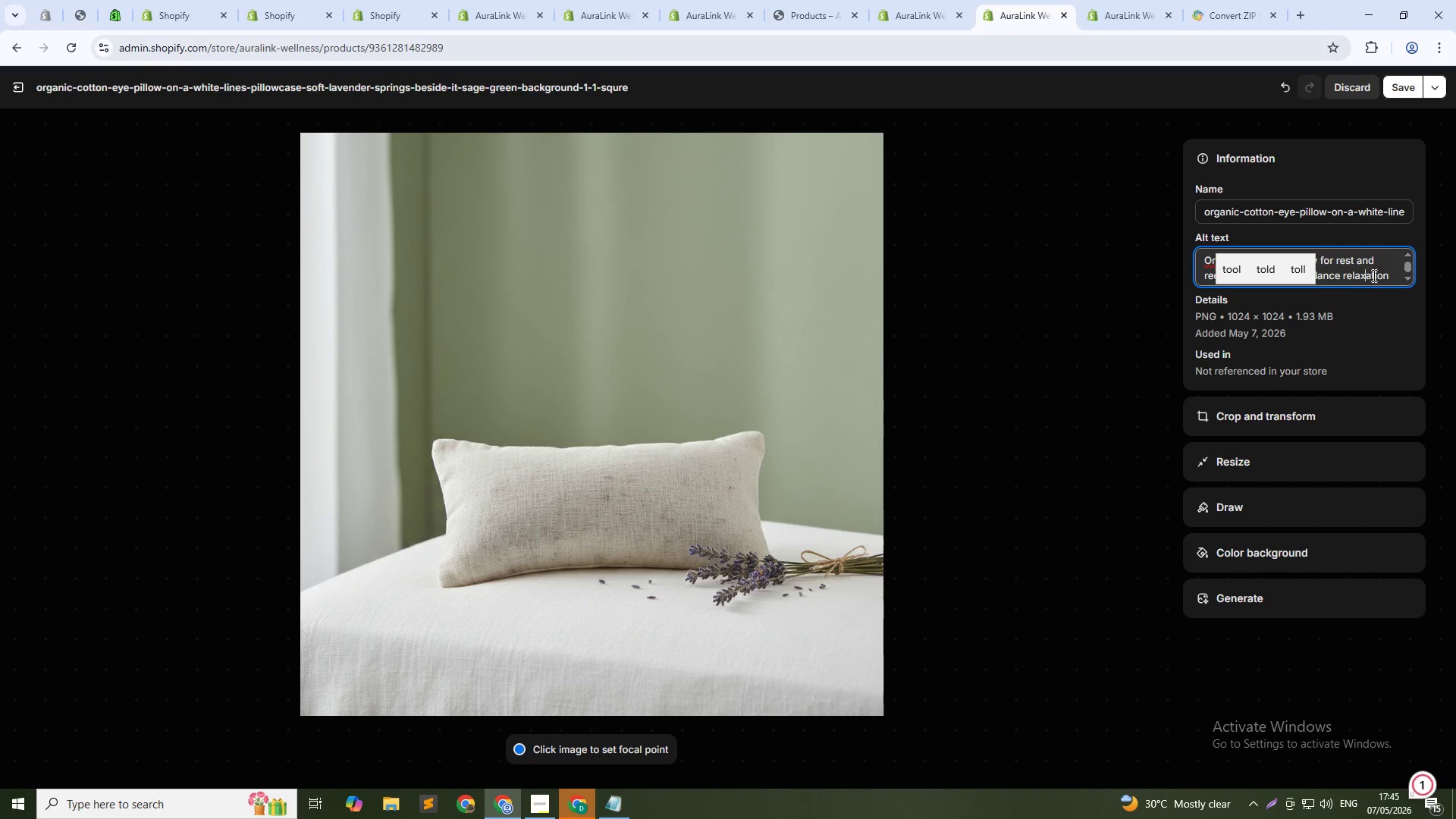 
scroll: coordinate [1367, 275], scroll_direction: up, amount: 4.0
 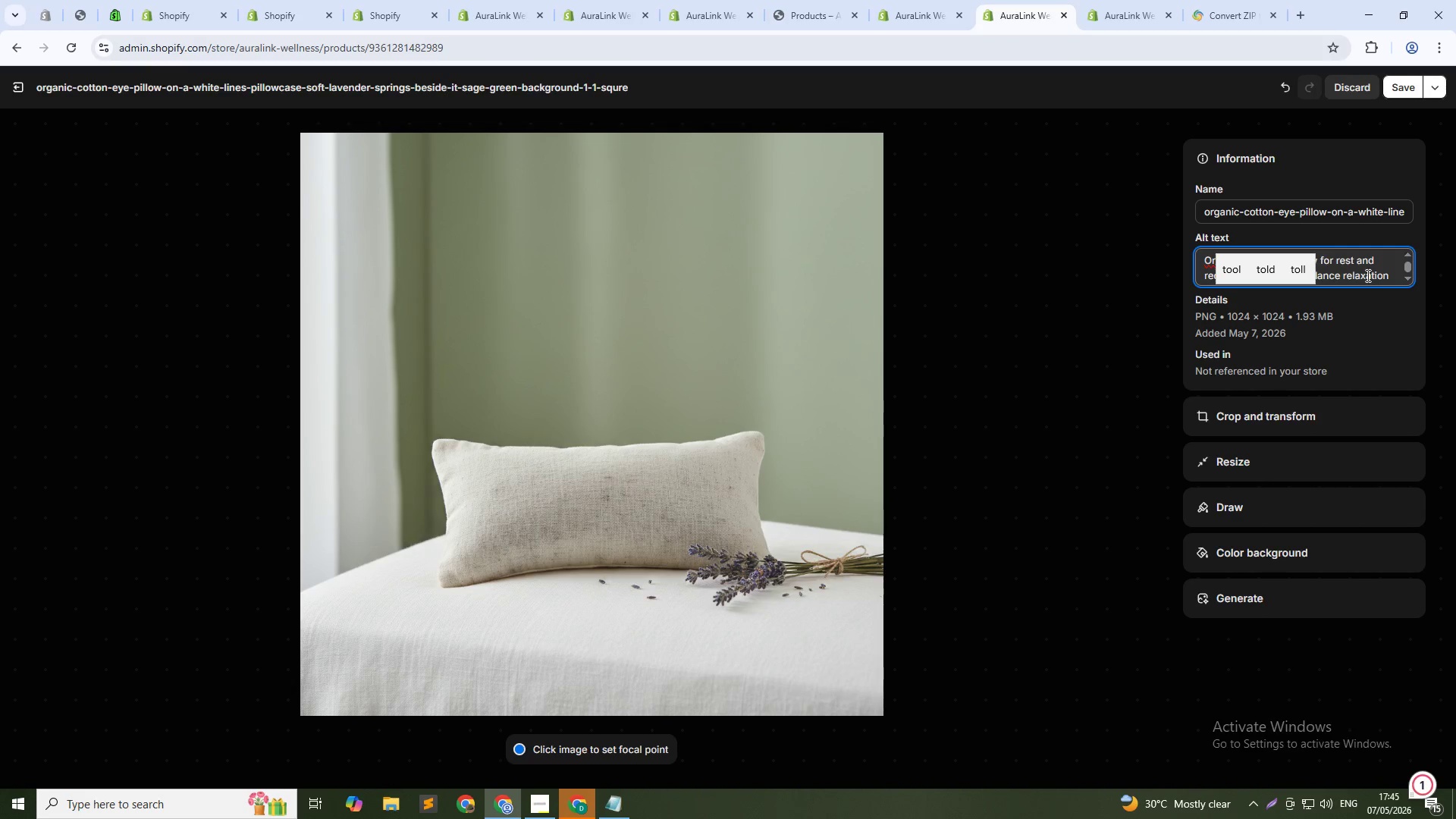 
left_click([1379, 270])
 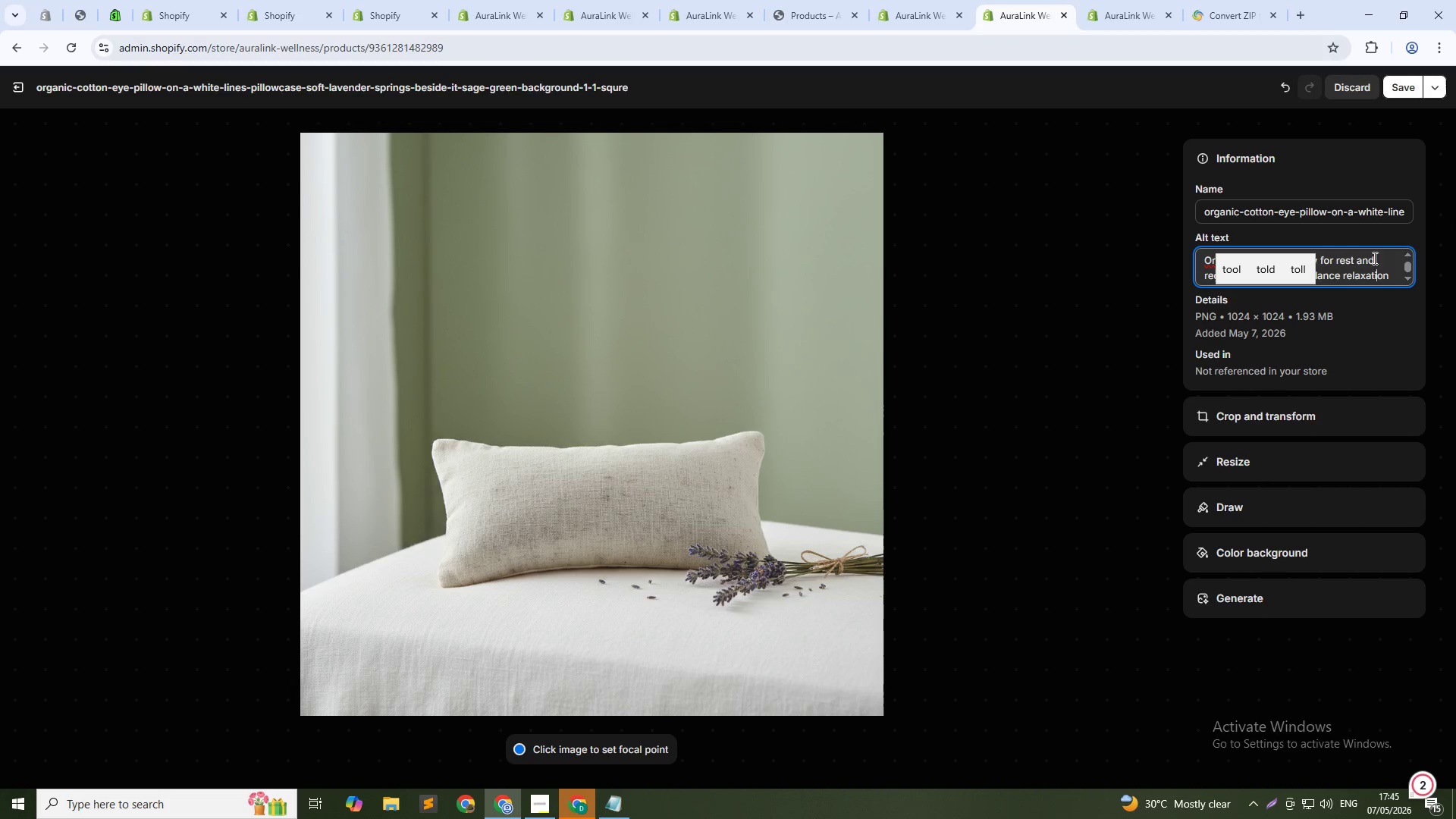 
left_click([1370, 253])
 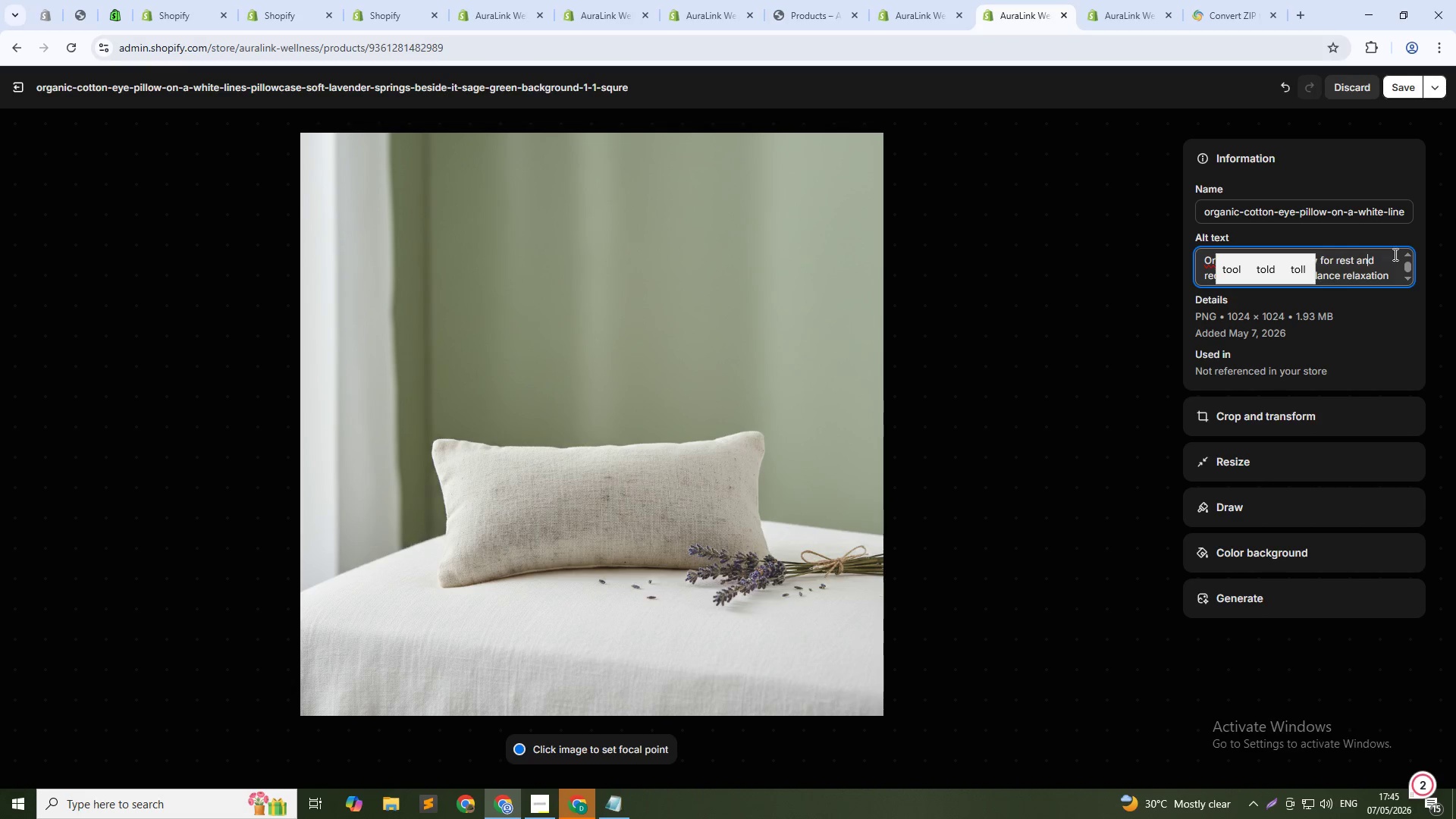 
left_click([1391, 254])
 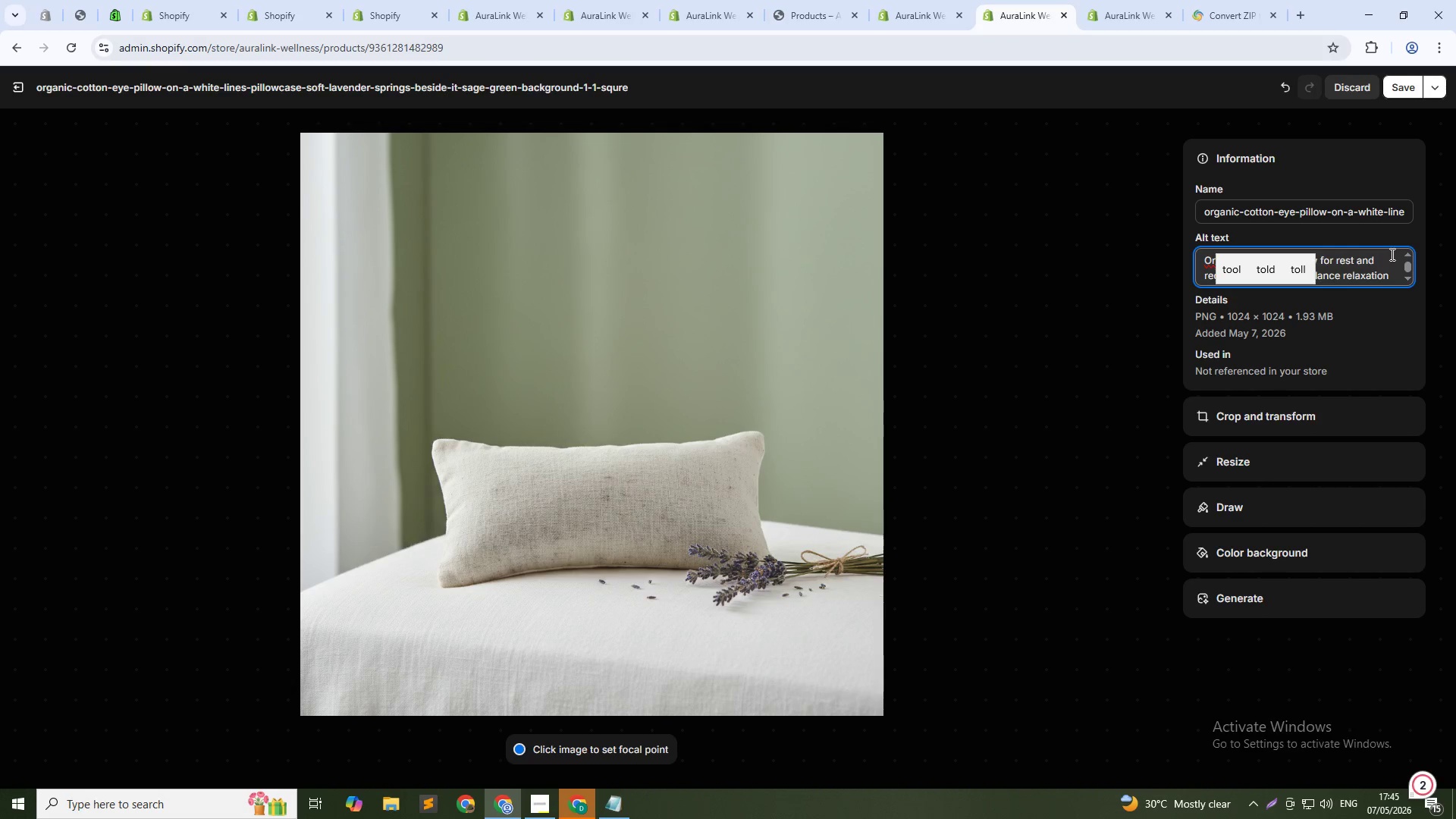 
key(Backspace)
 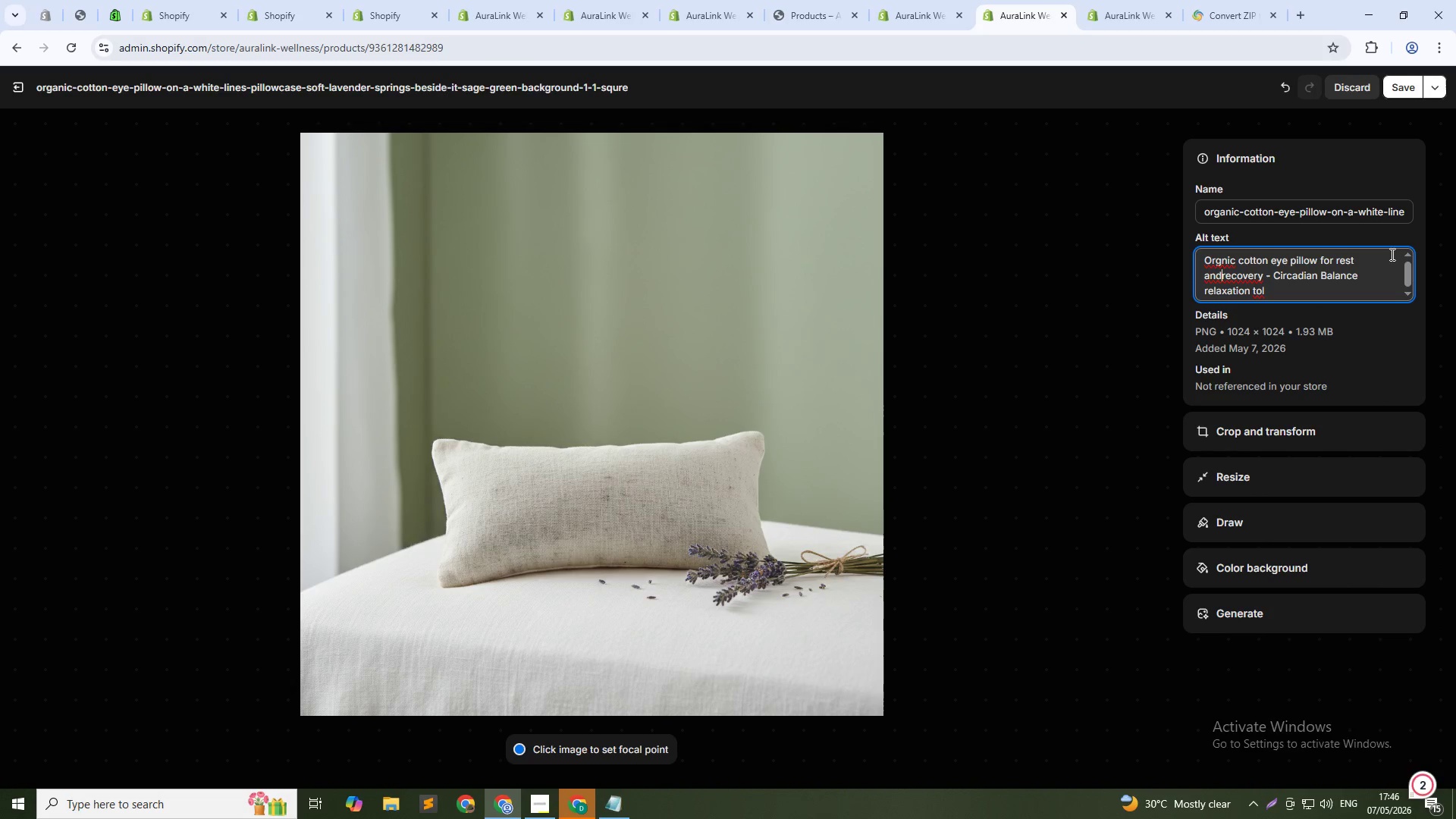 
key(Space)
 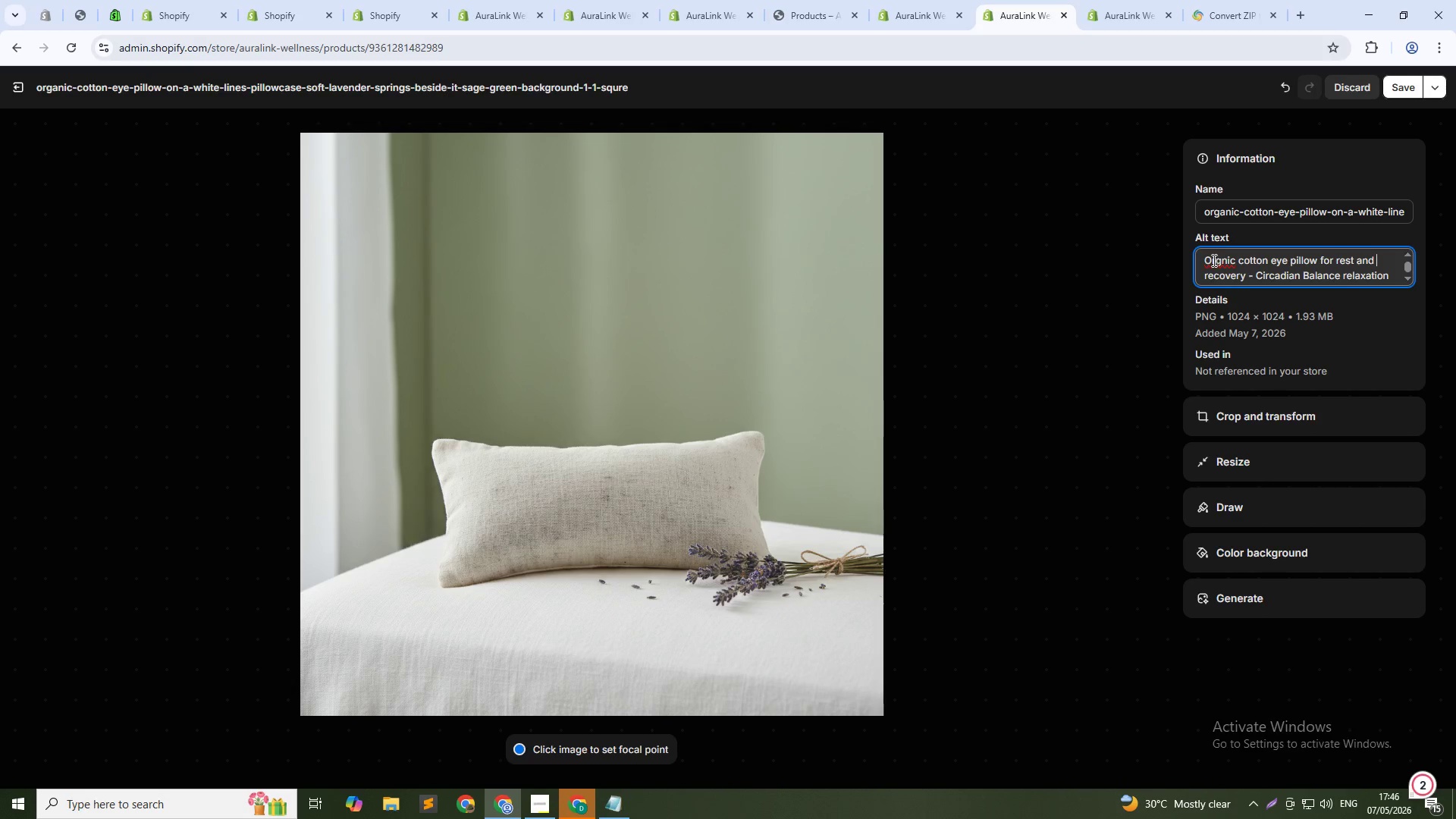 
left_click([1222, 265])
 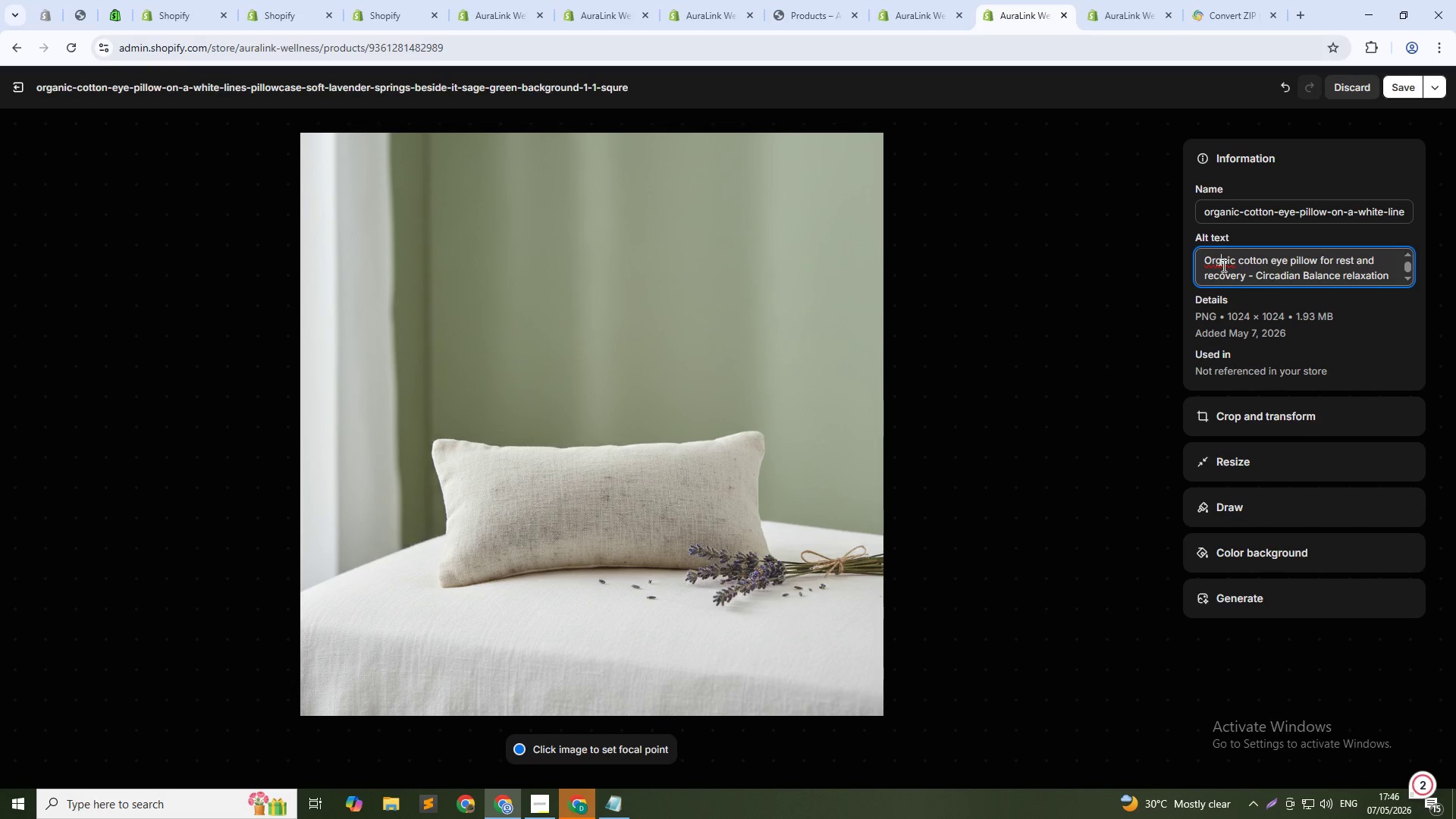 
key(A)
 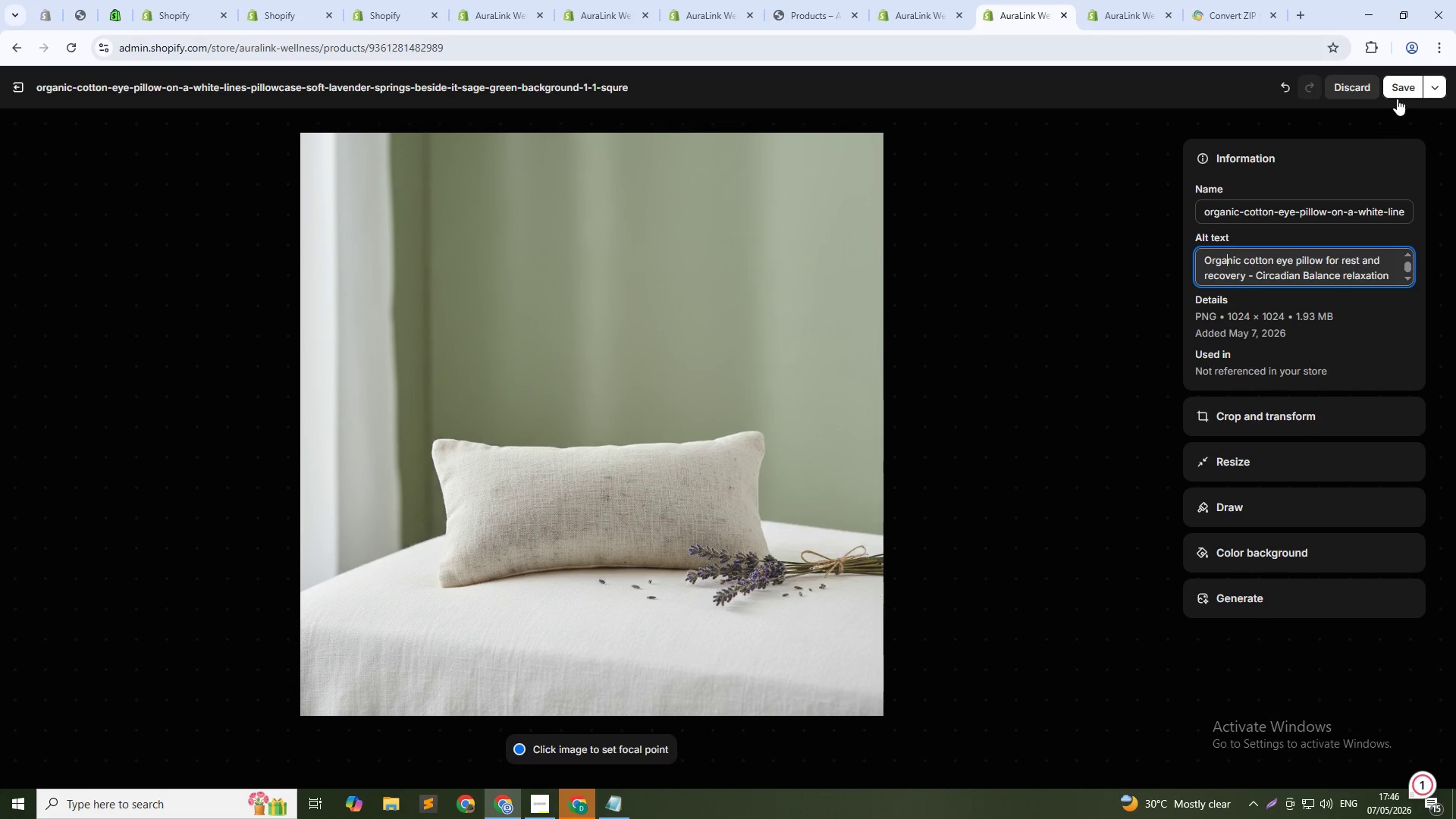 
left_click([1398, 91])
 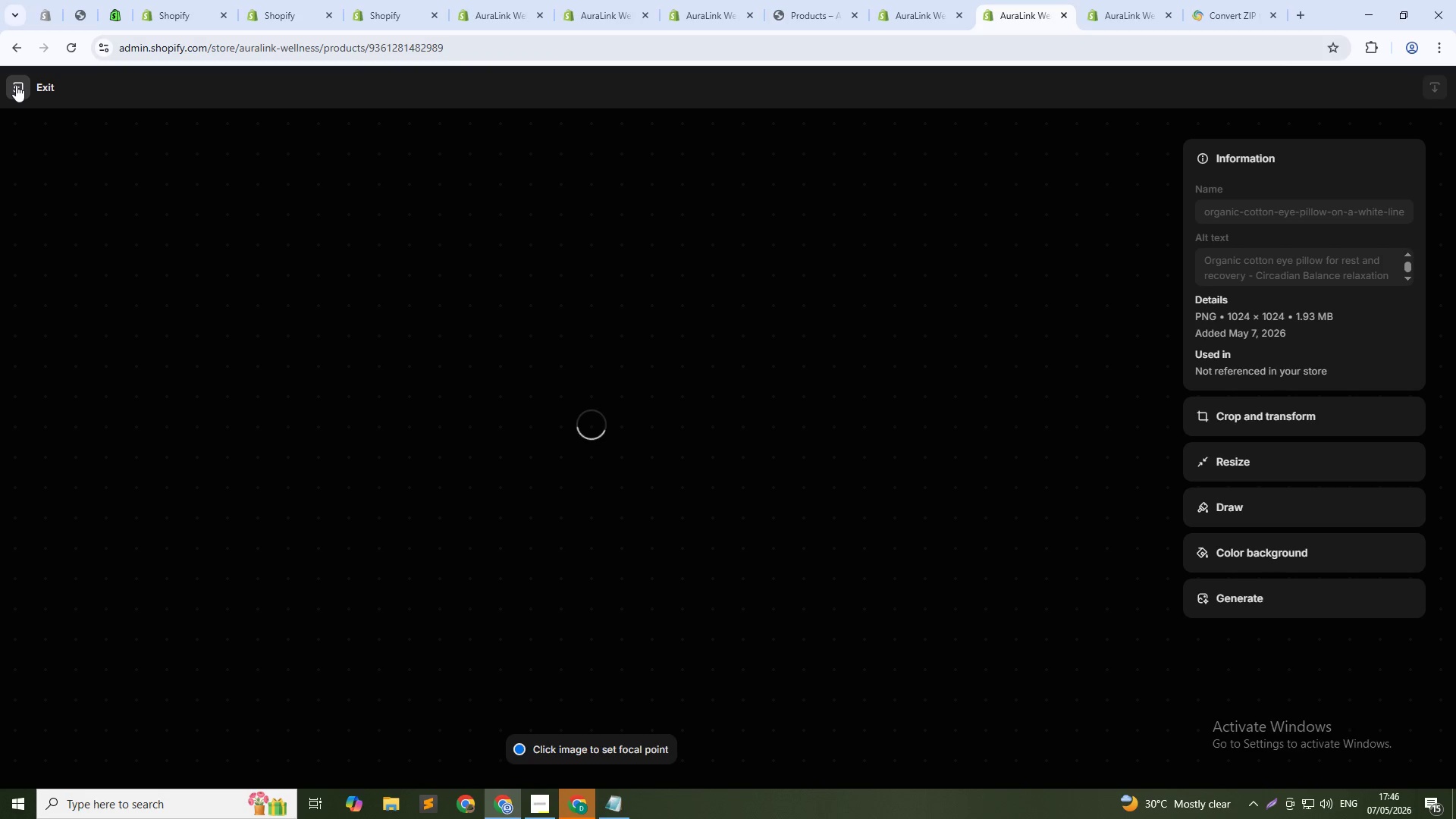 
left_click([16, 85])
 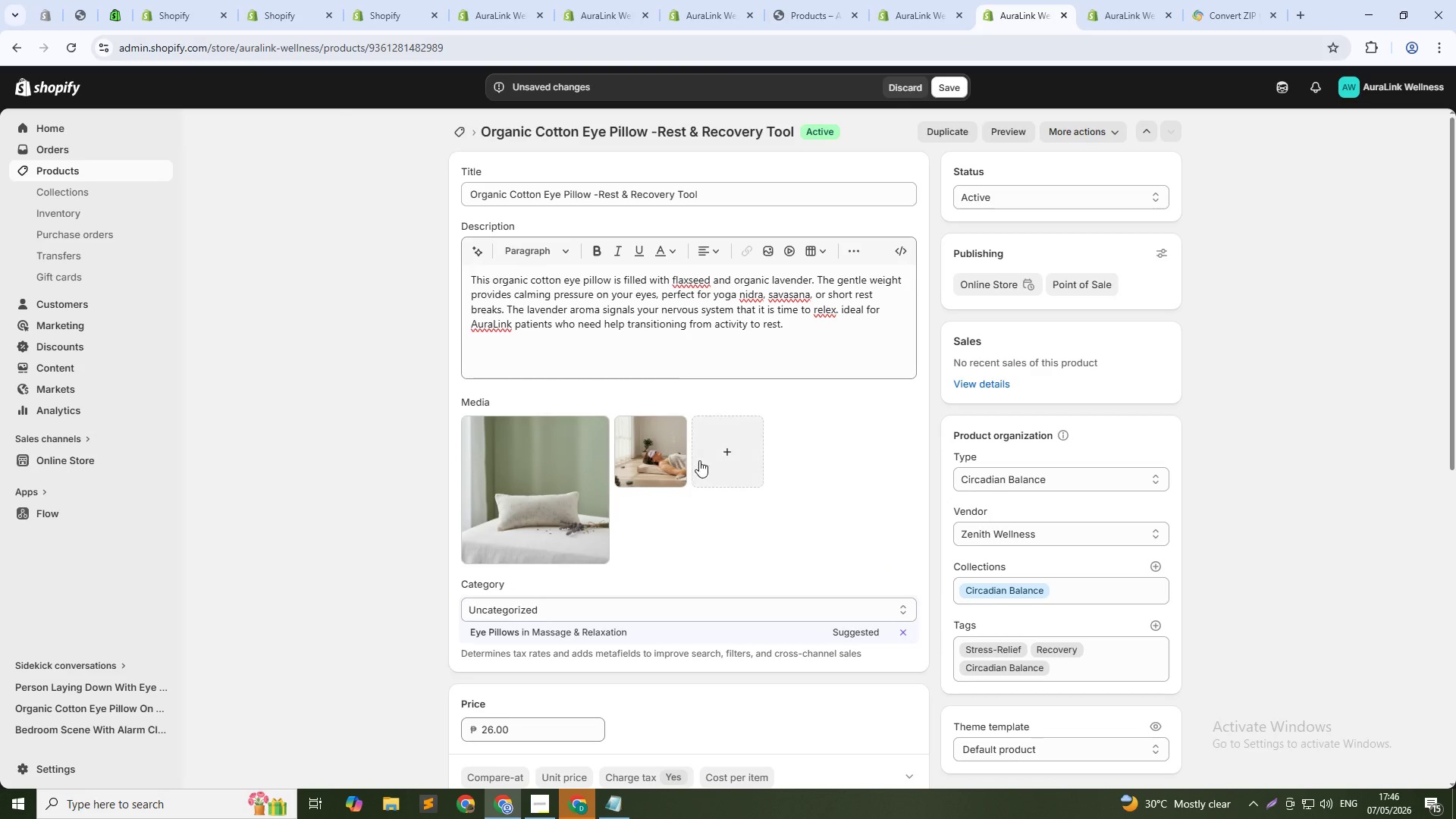 
left_click([655, 464])
 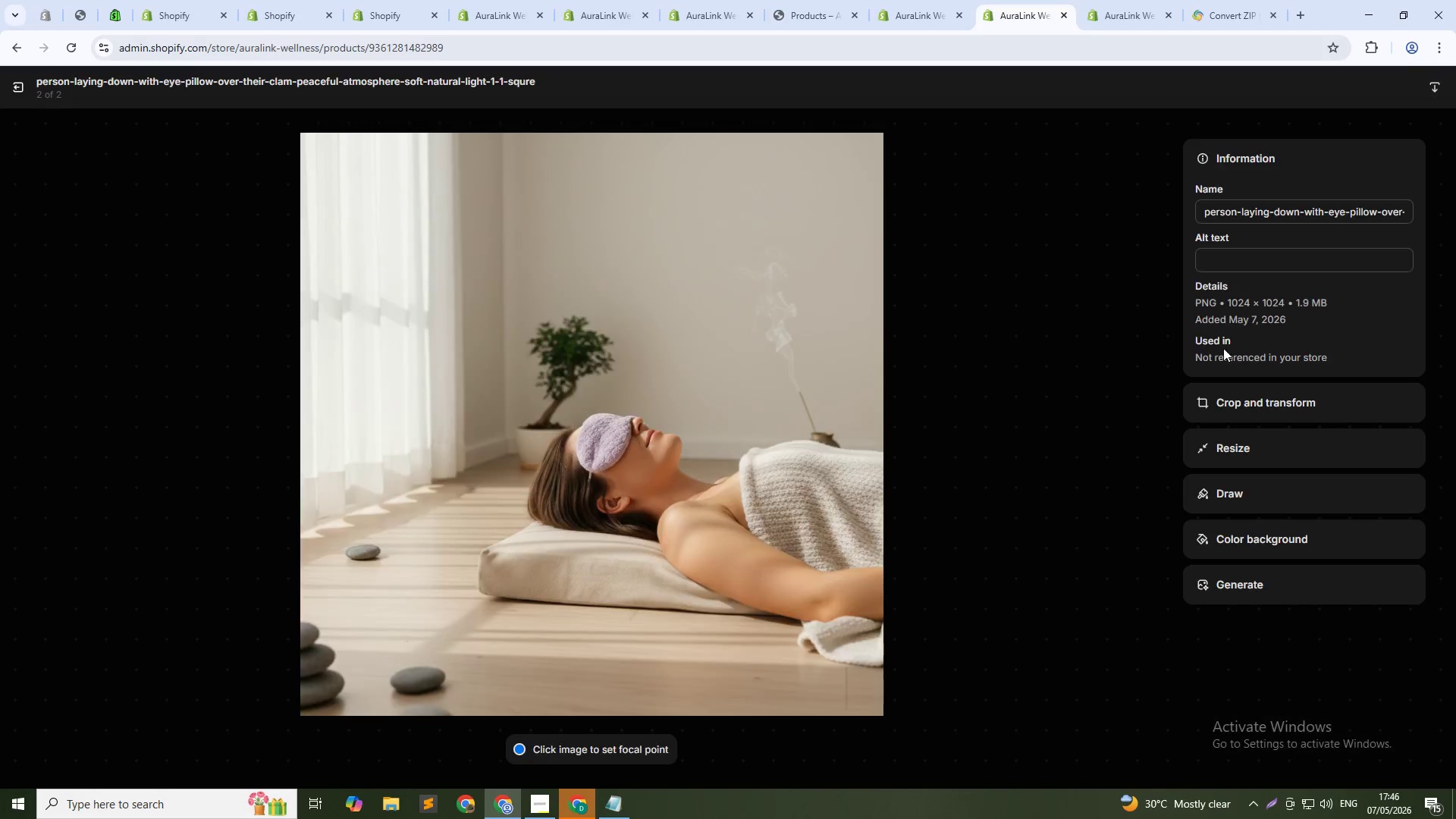 
left_click([1241, 265])
 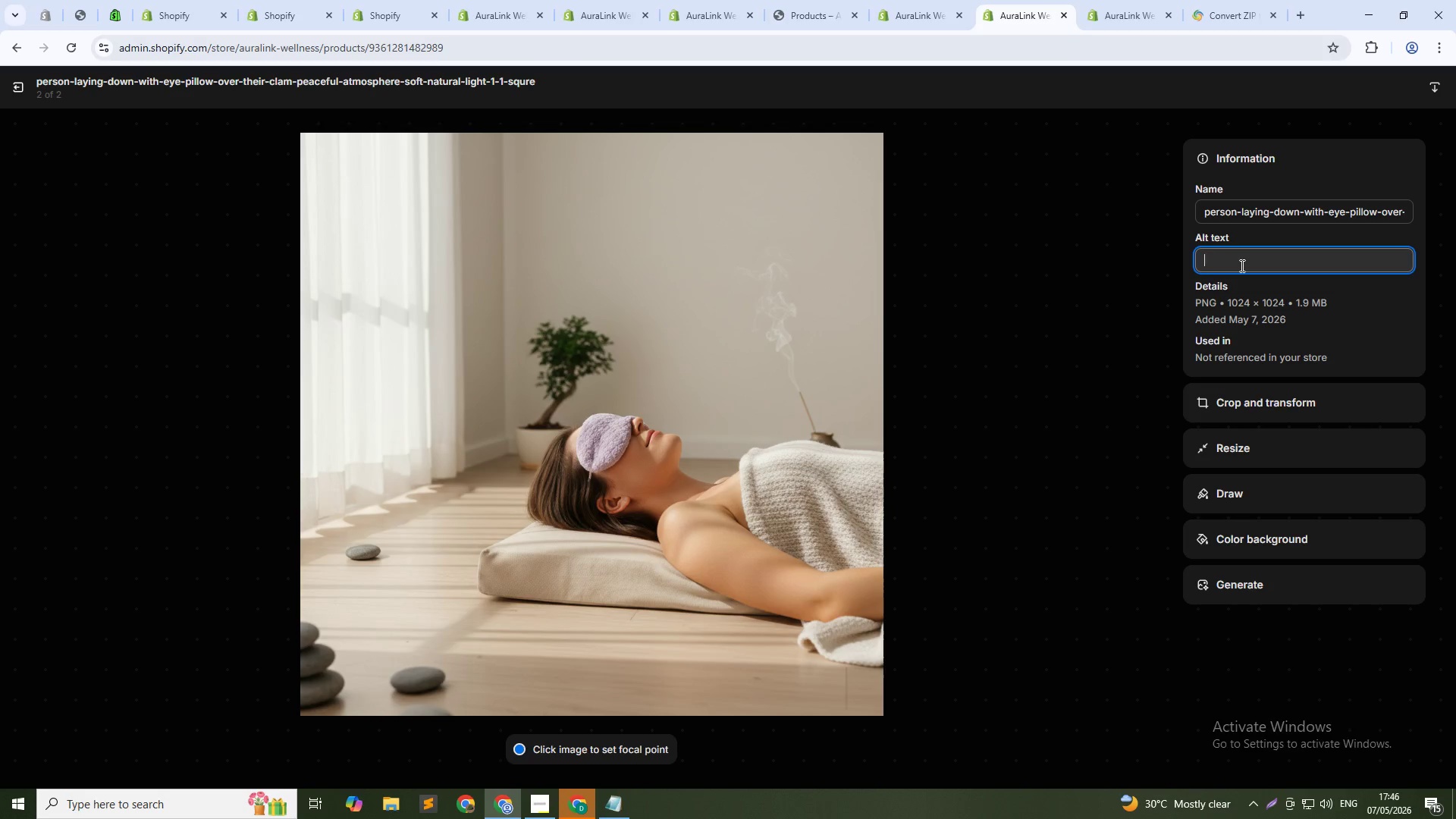 
type(Patient using lavender eye pillow - supportig )
key(Backspace)
key(Backspace)
type(ng nervous system down-regulation)
 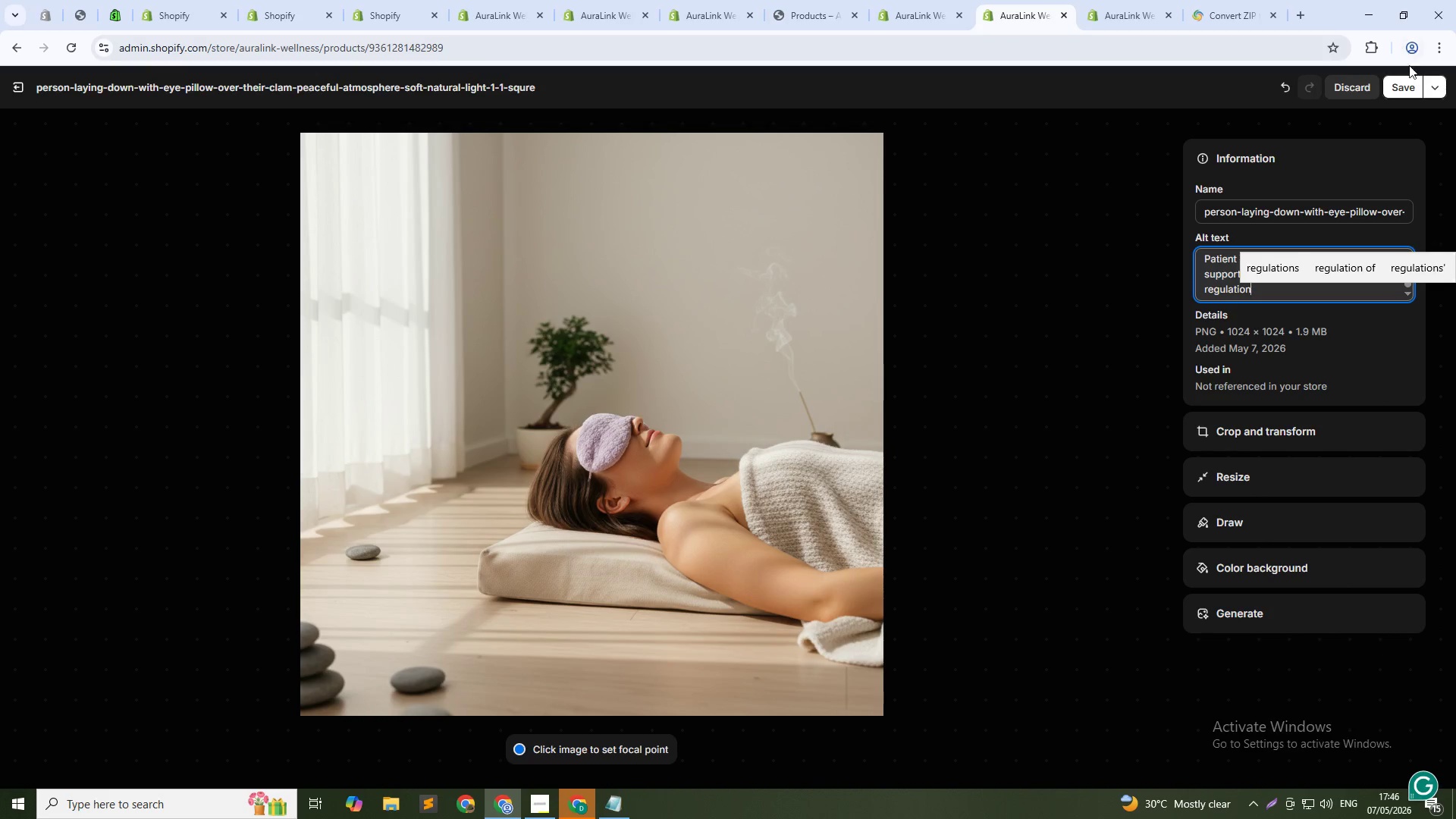 
left_click([1407, 85])
 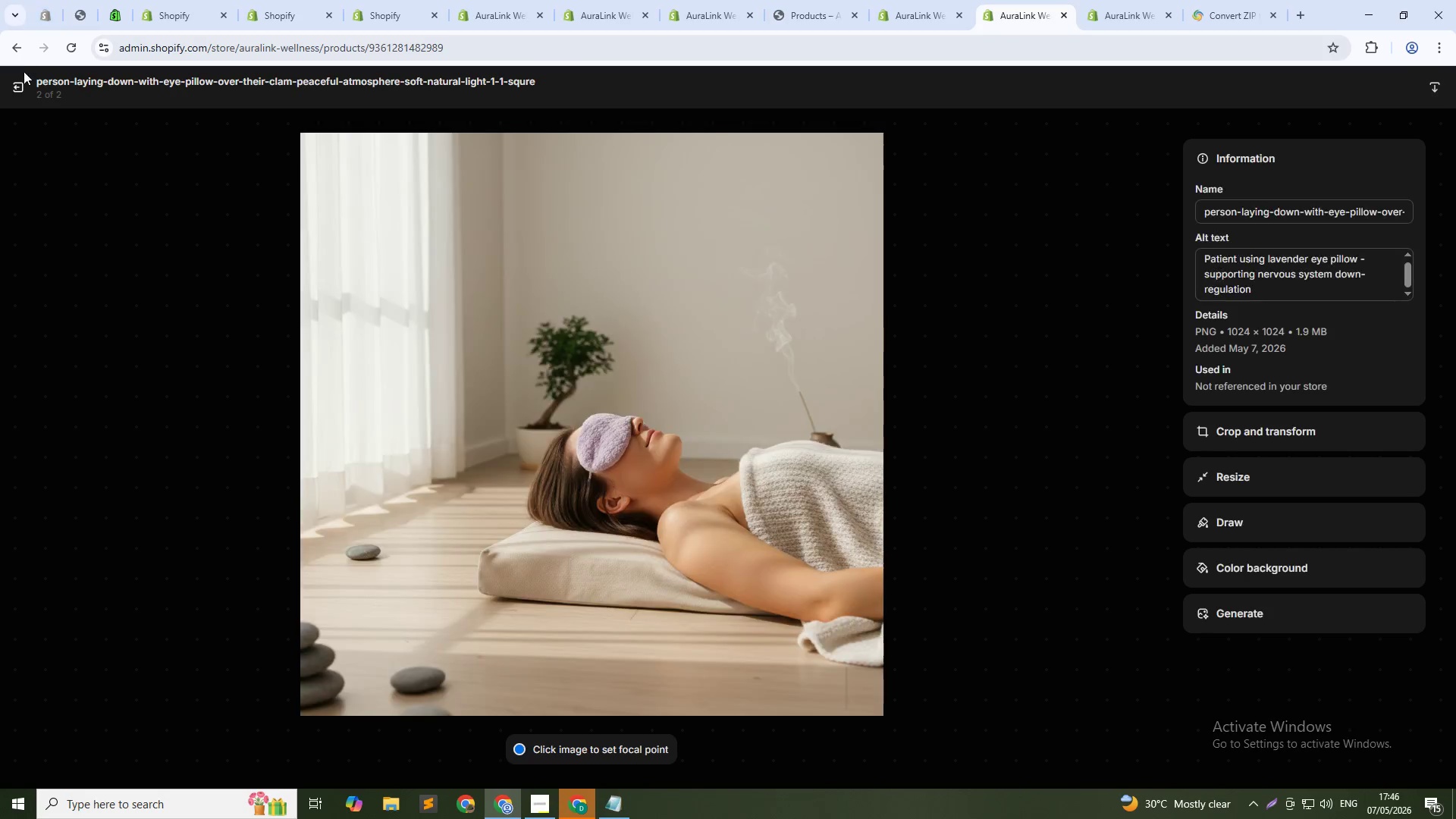 
left_click([15, 83])
 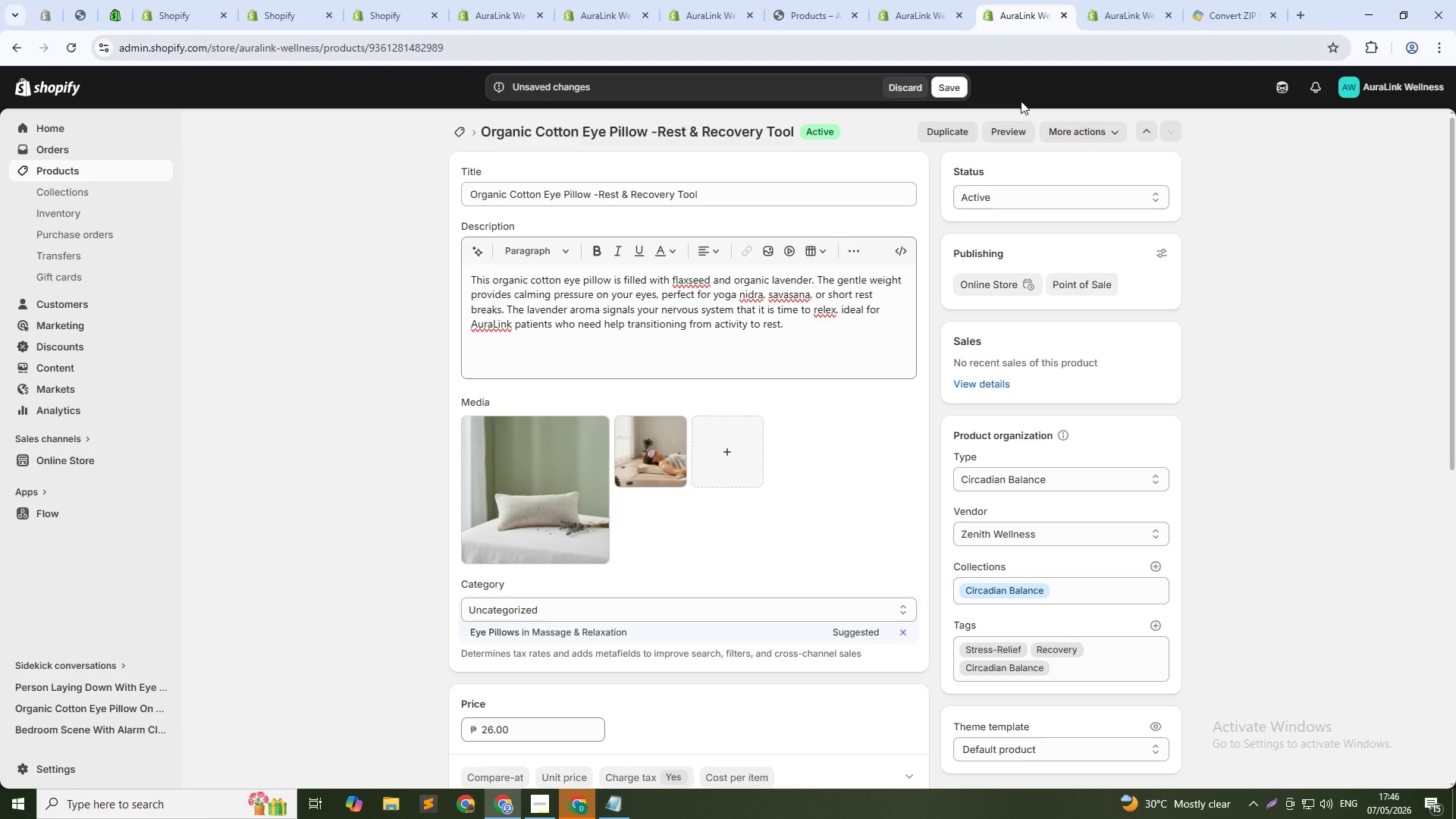 
left_click([957, 77])
 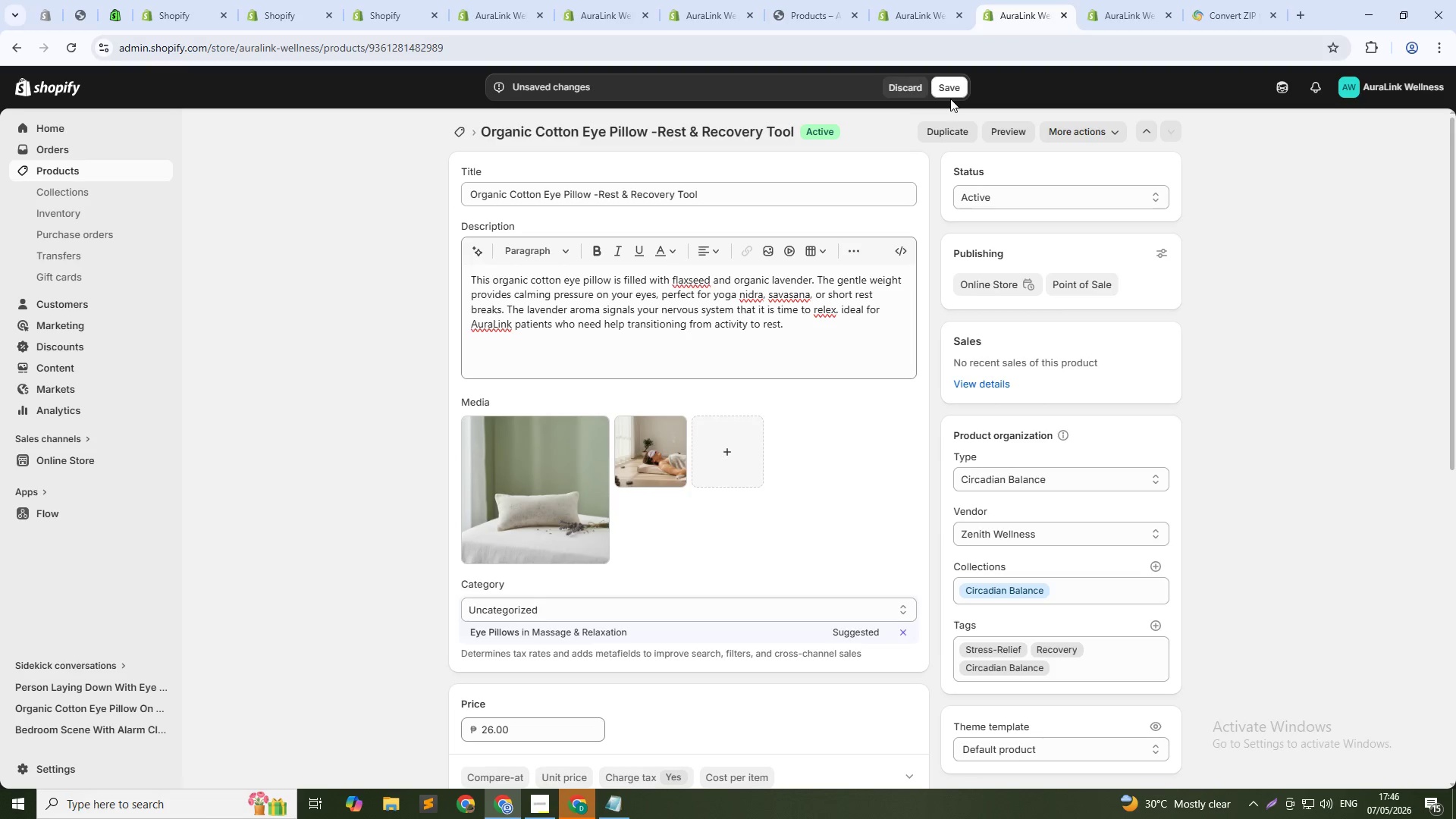 
left_click([956, 86])
 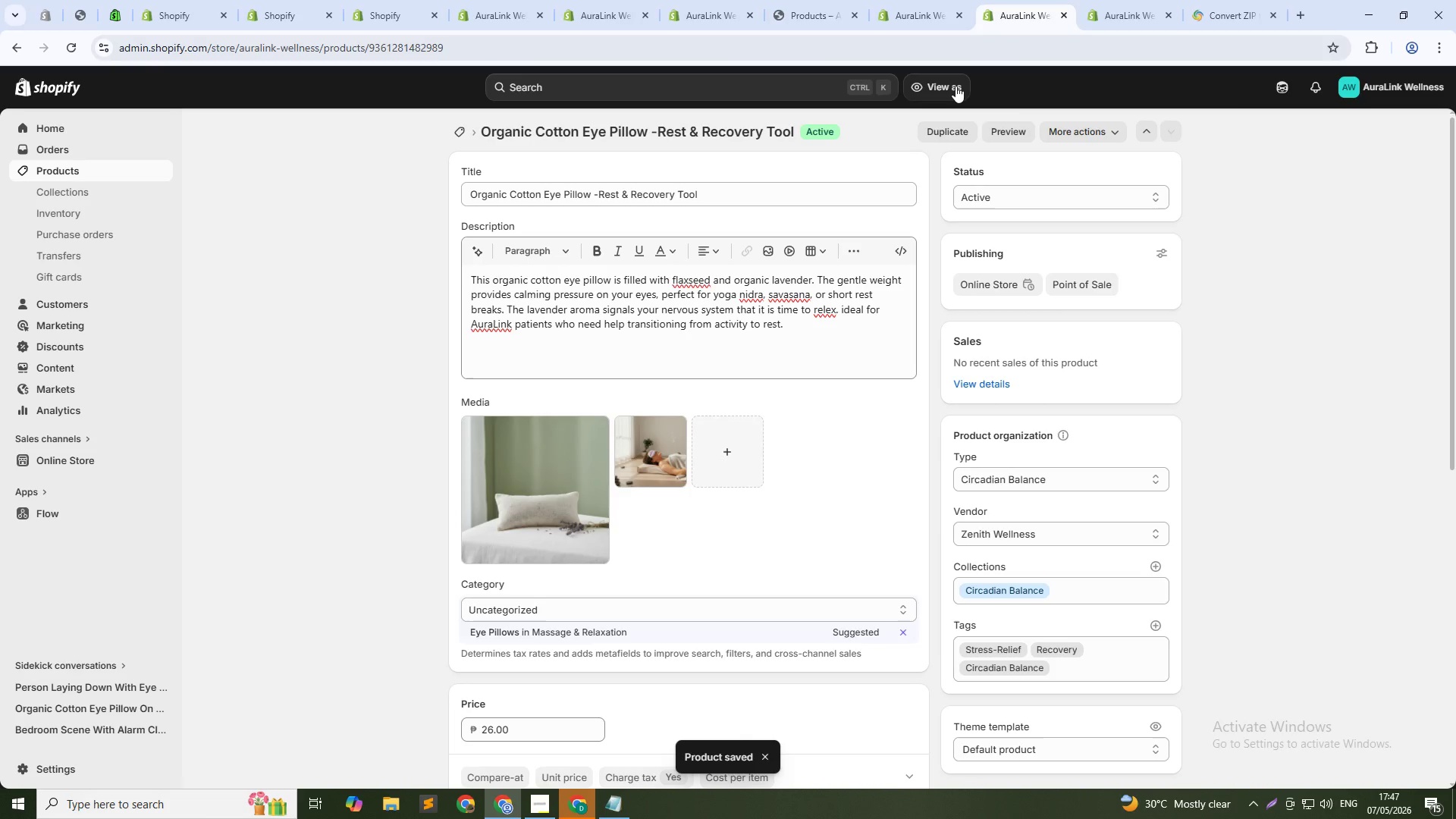 
wait(6.16)
 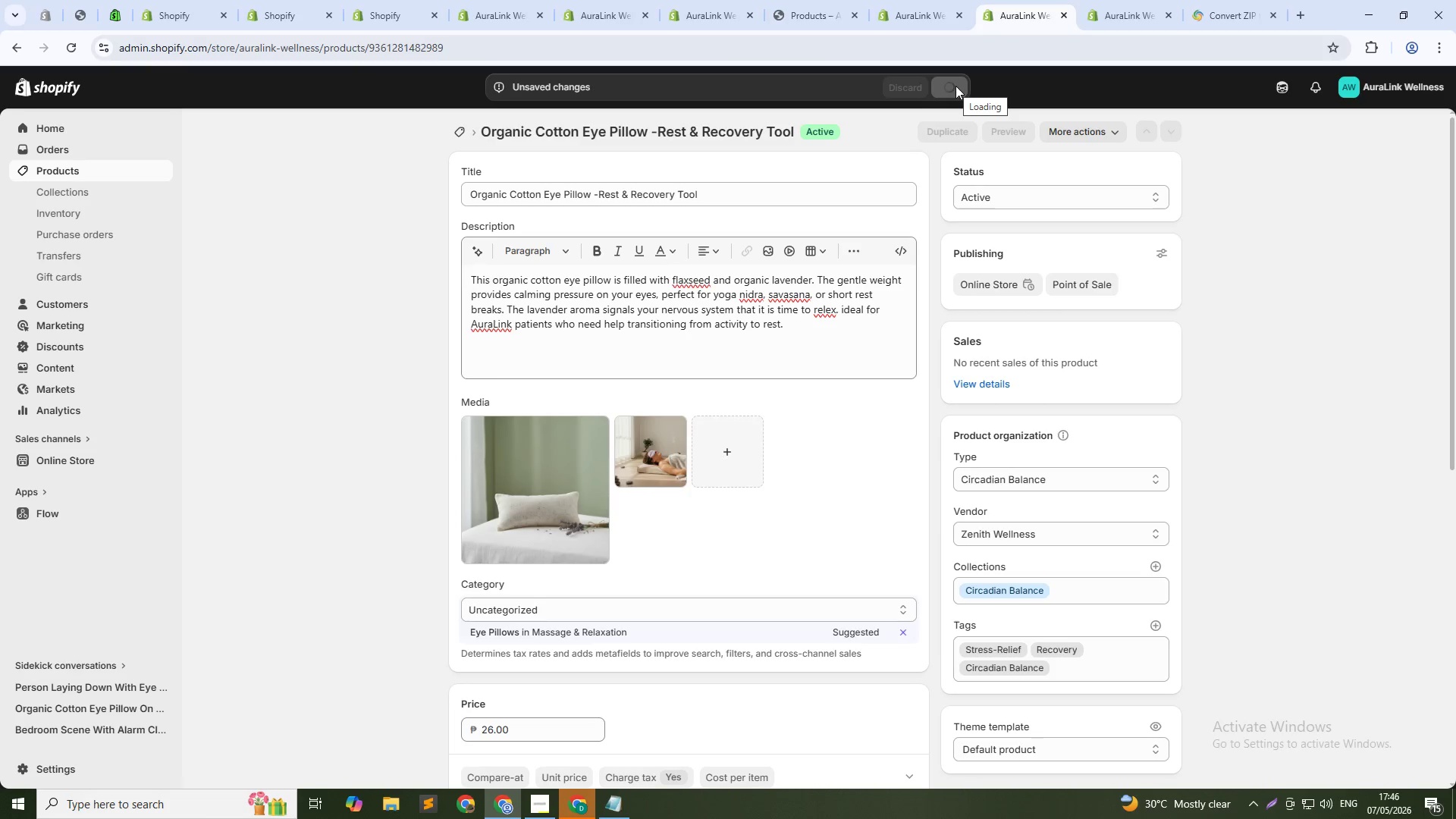 
left_click([62, 168])
 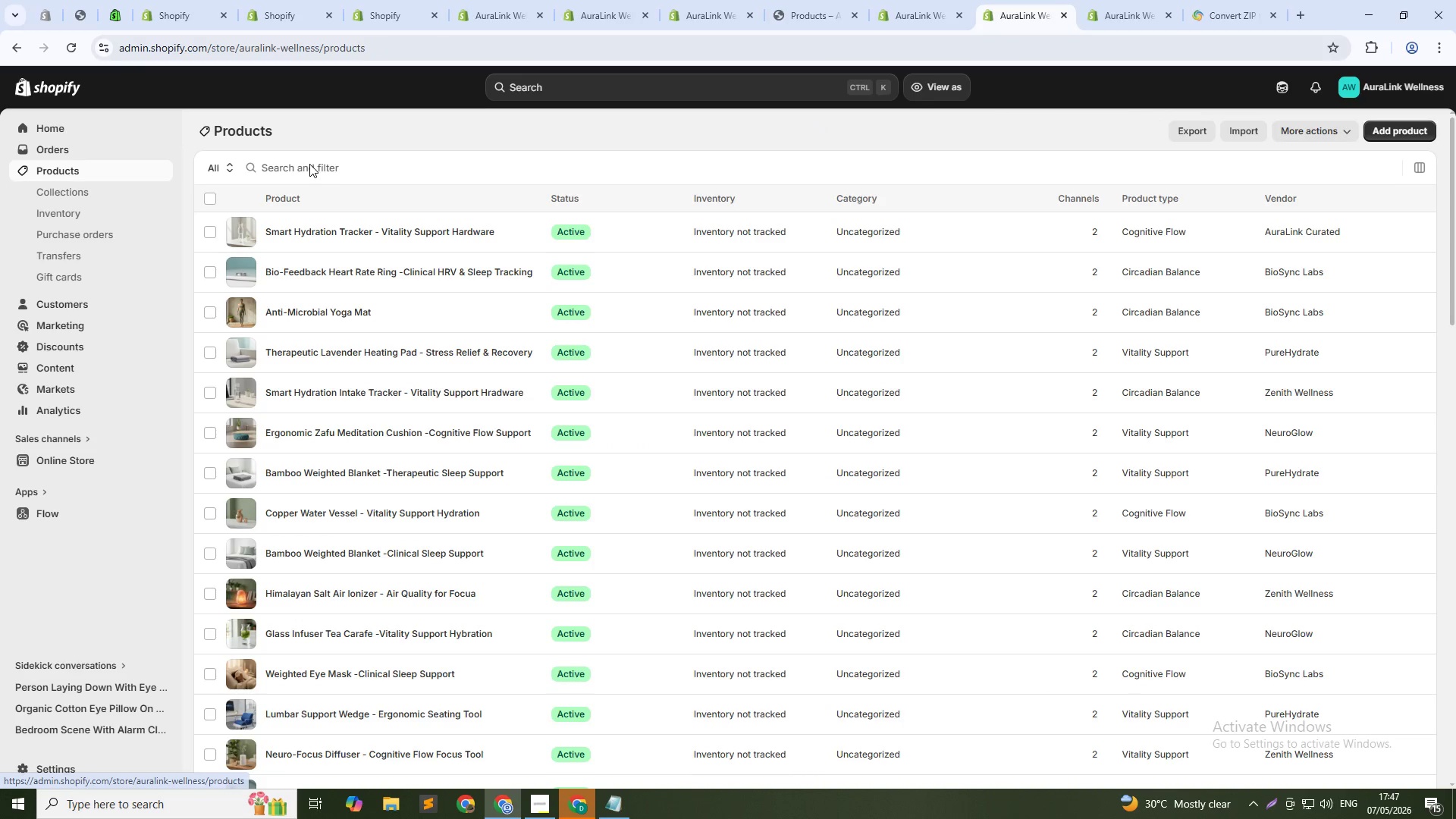 
left_click([383, 171])
 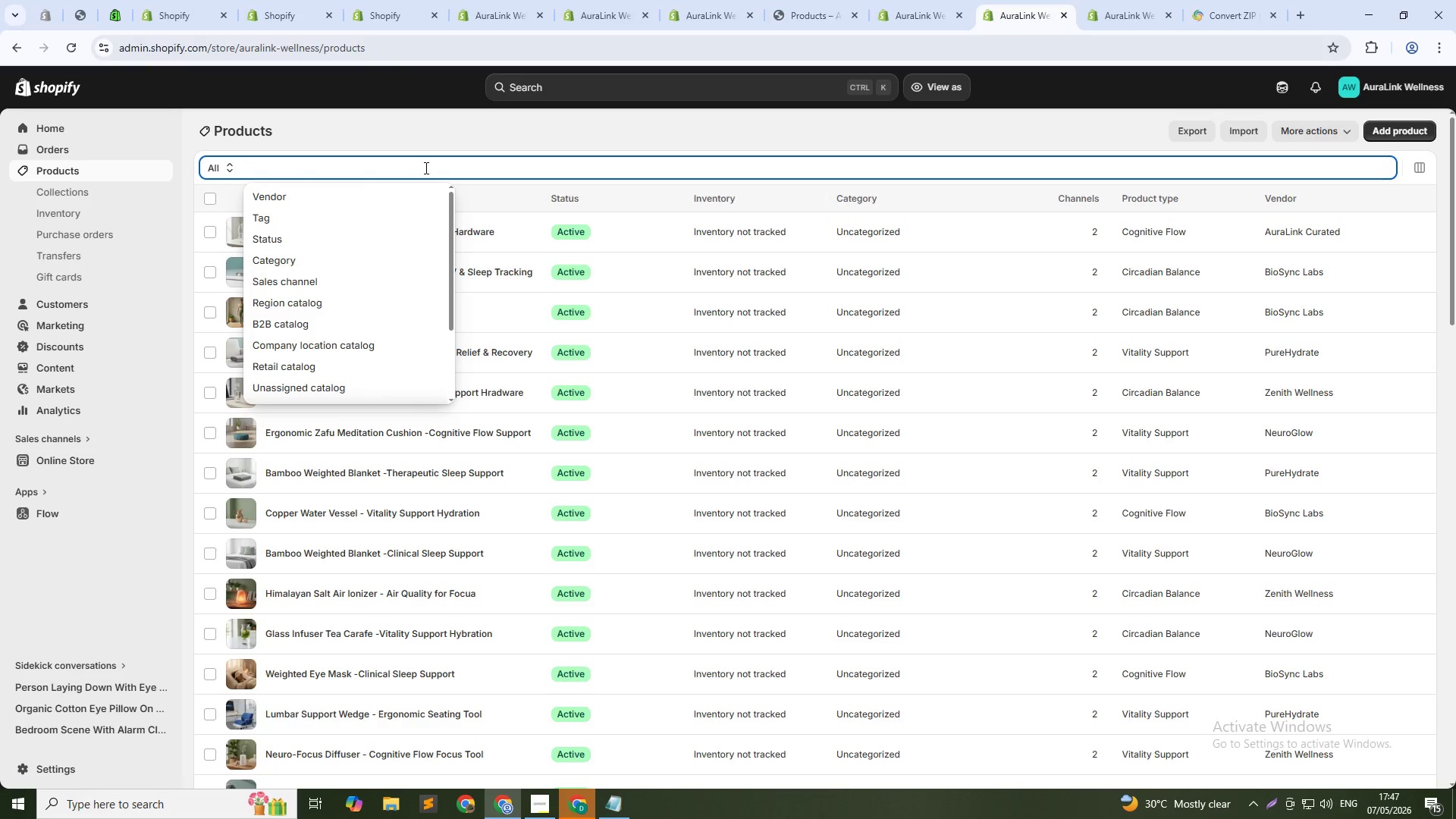 
type(sunrise)
 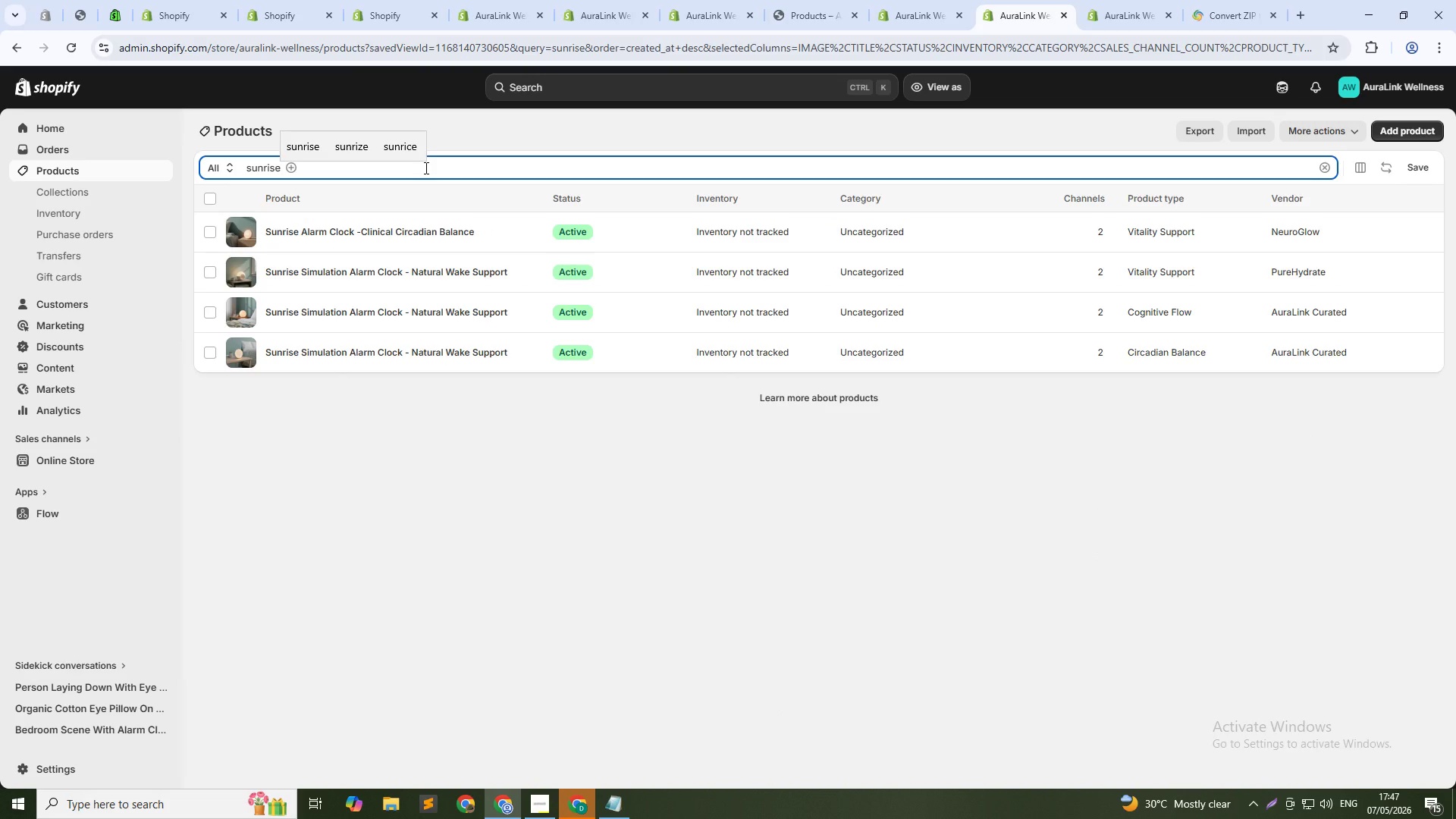 
wait(11.22)
 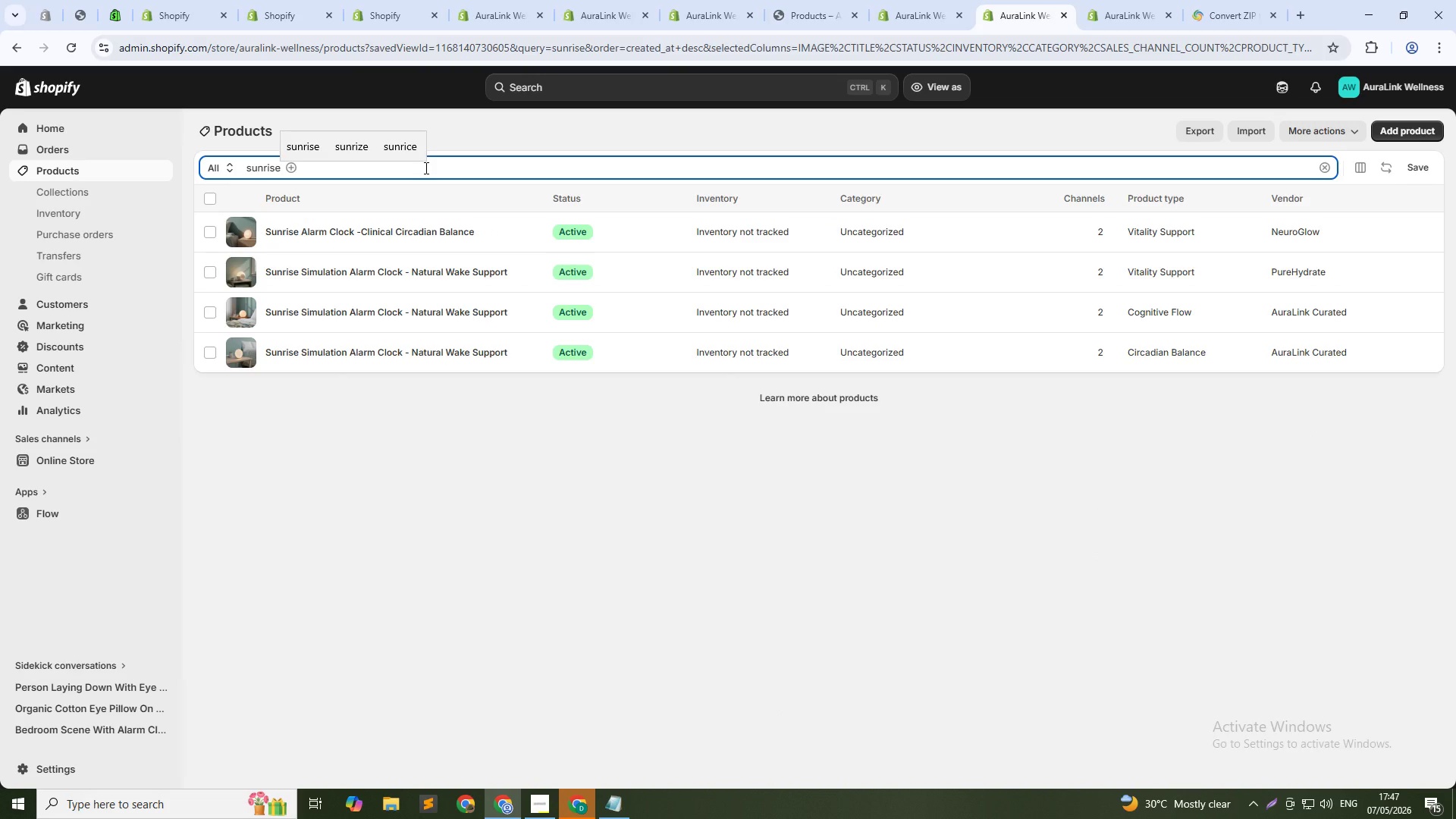 
double_click([259, 168])
 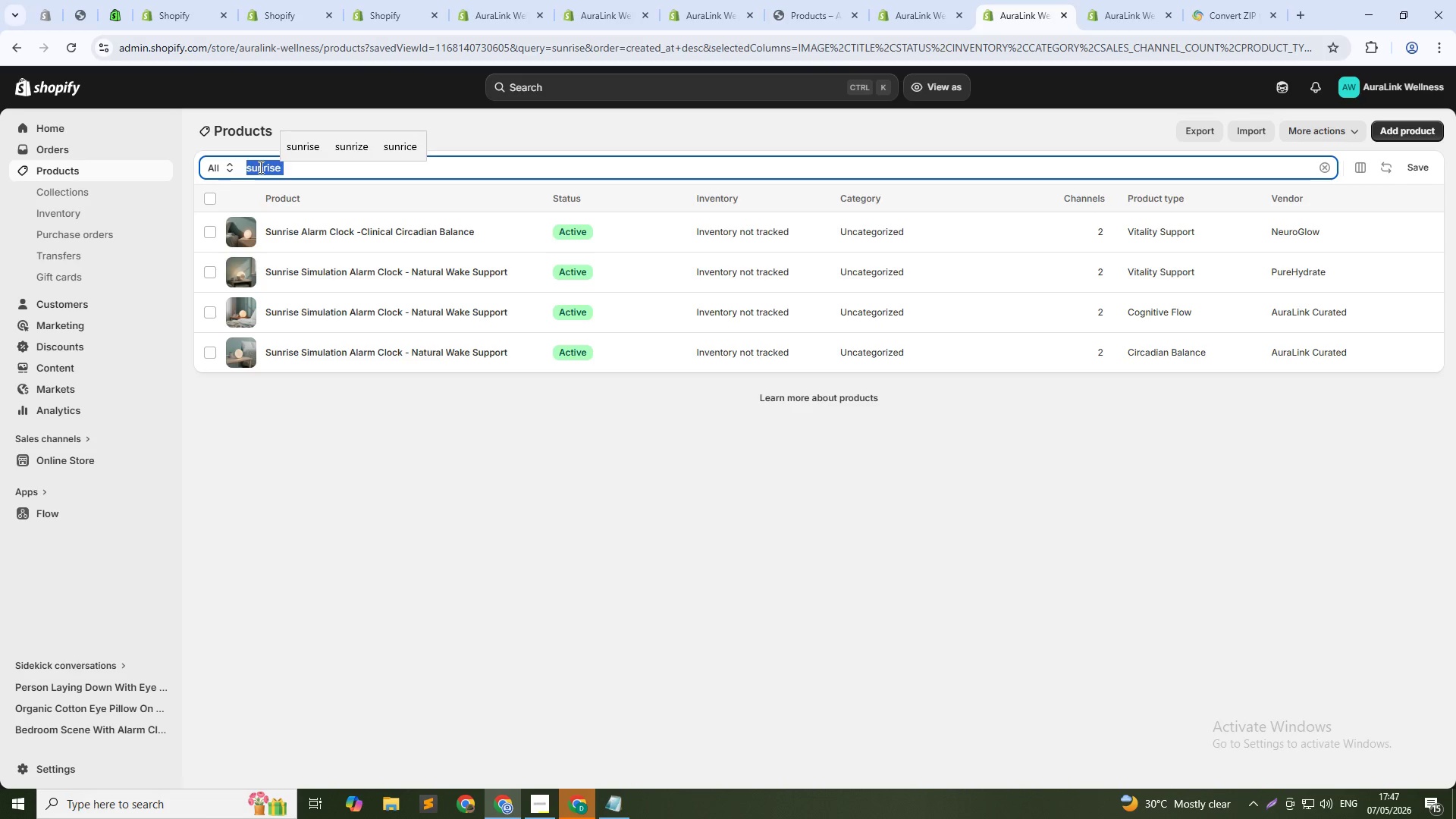 
type(anti)
 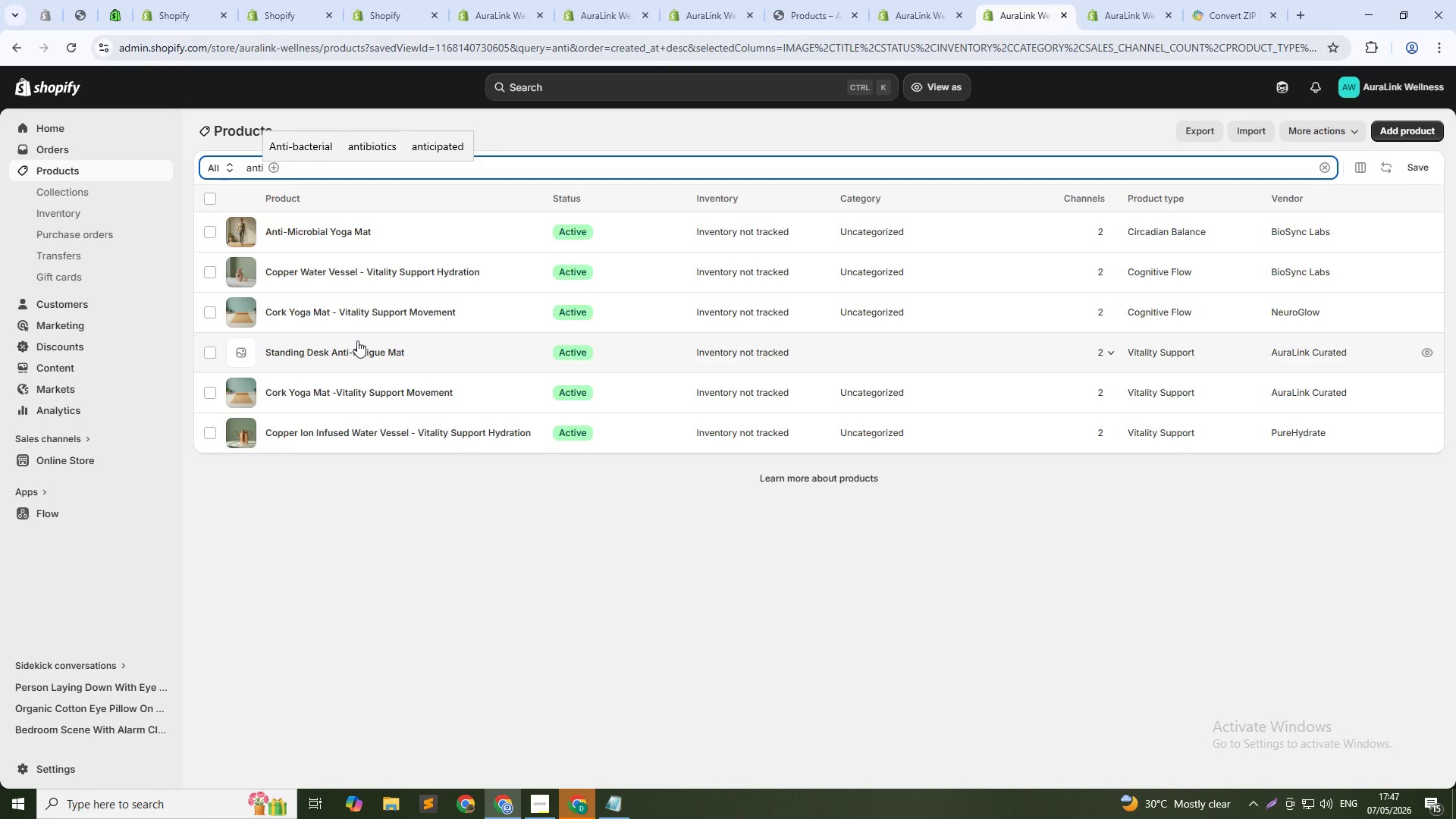 
wait(26.83)
 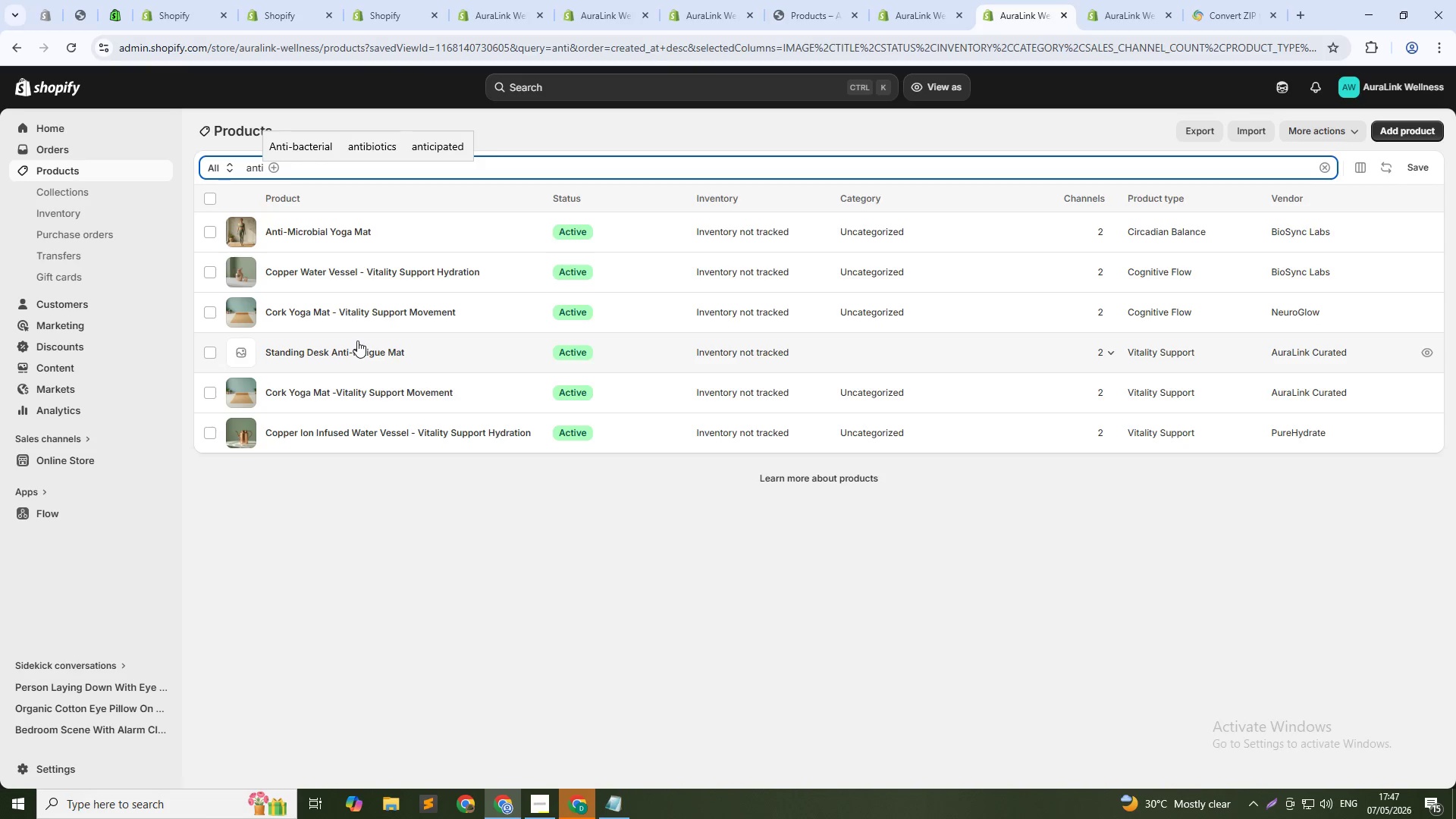 
left_click([256, 166])
 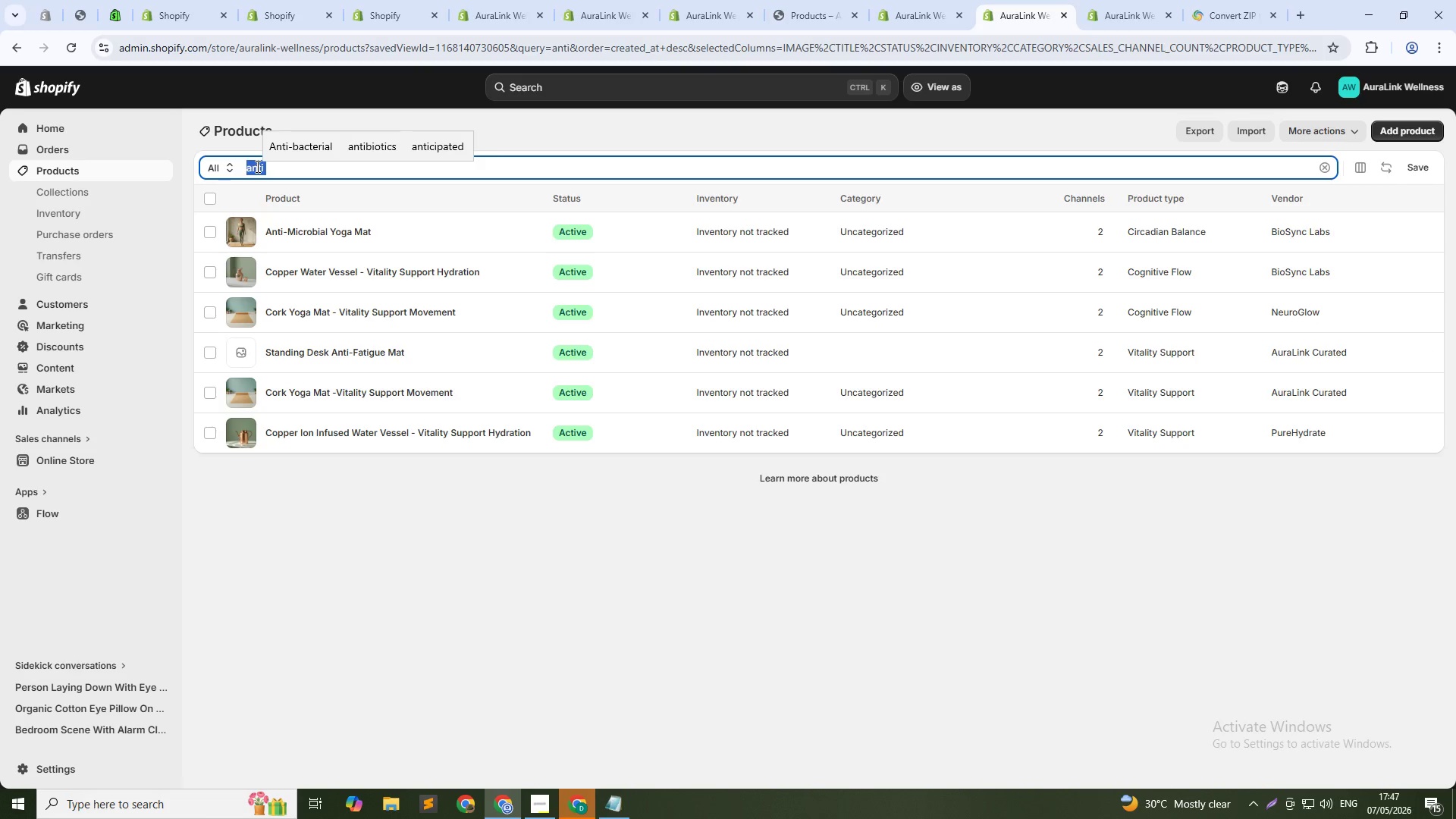 
double_click([256, 166])
 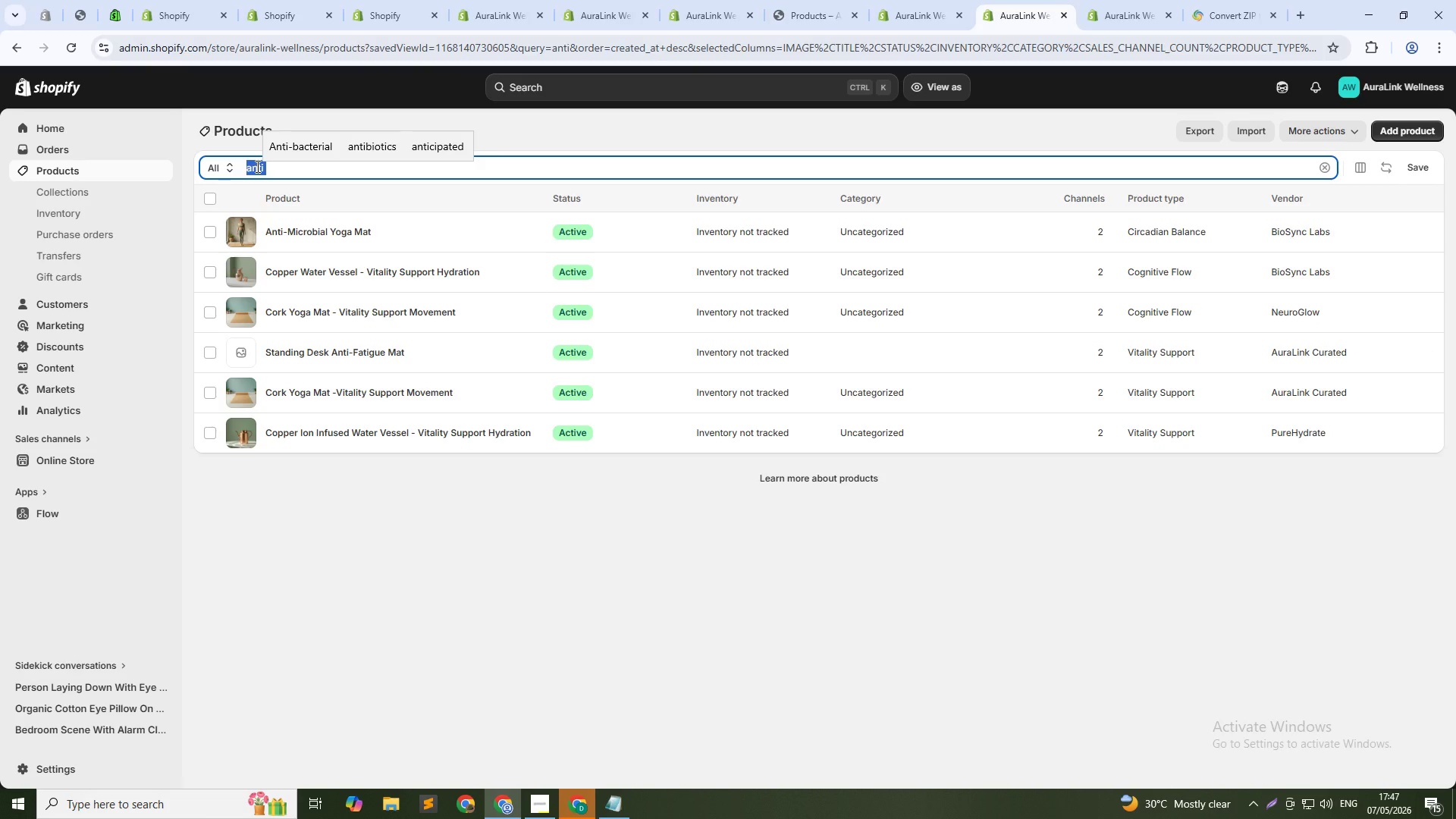 
left_click([256, 166])
 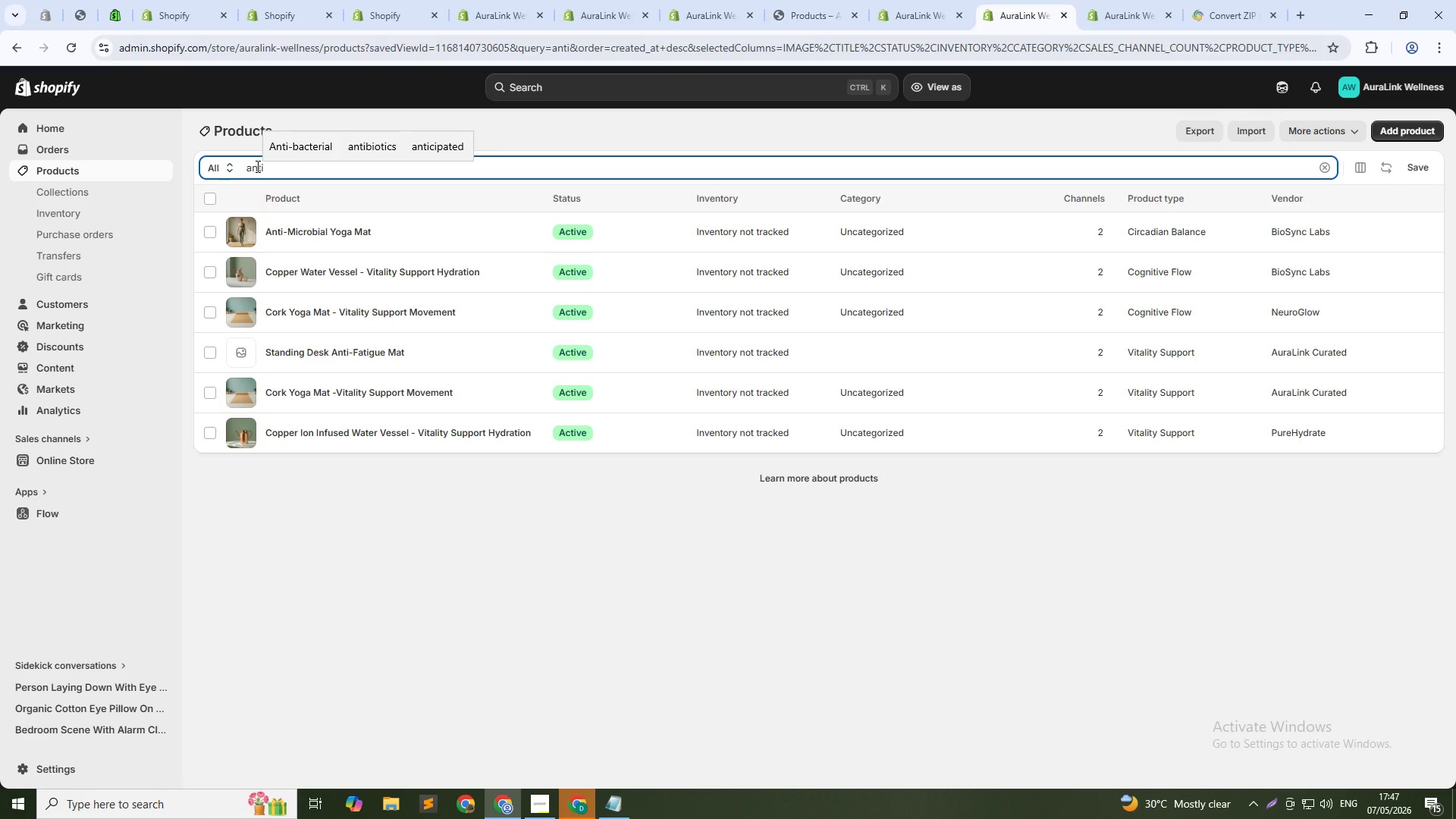 
hold_key(key=ControlLeft, duration=0.31)
 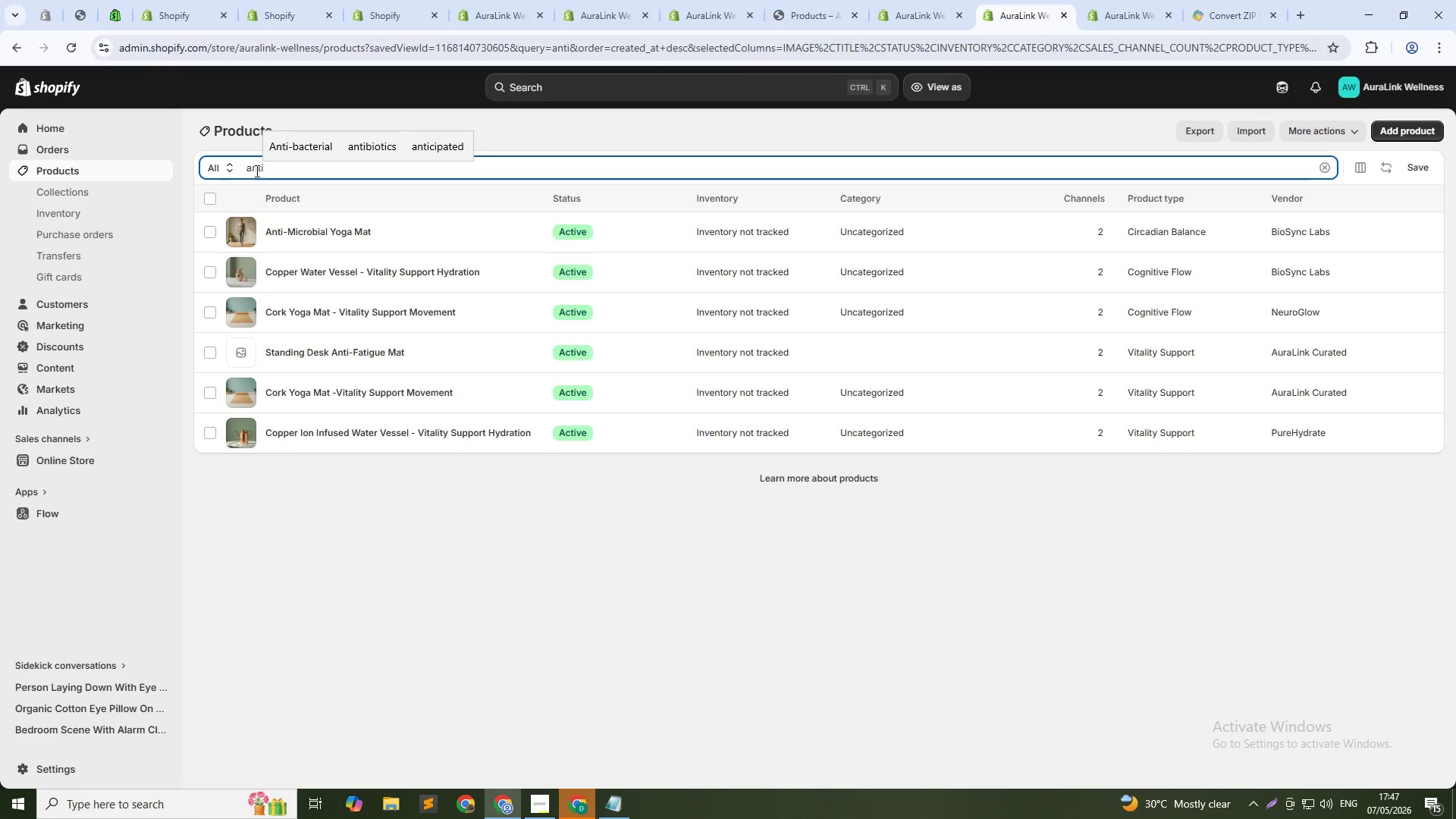 
double_click([256, 171])
 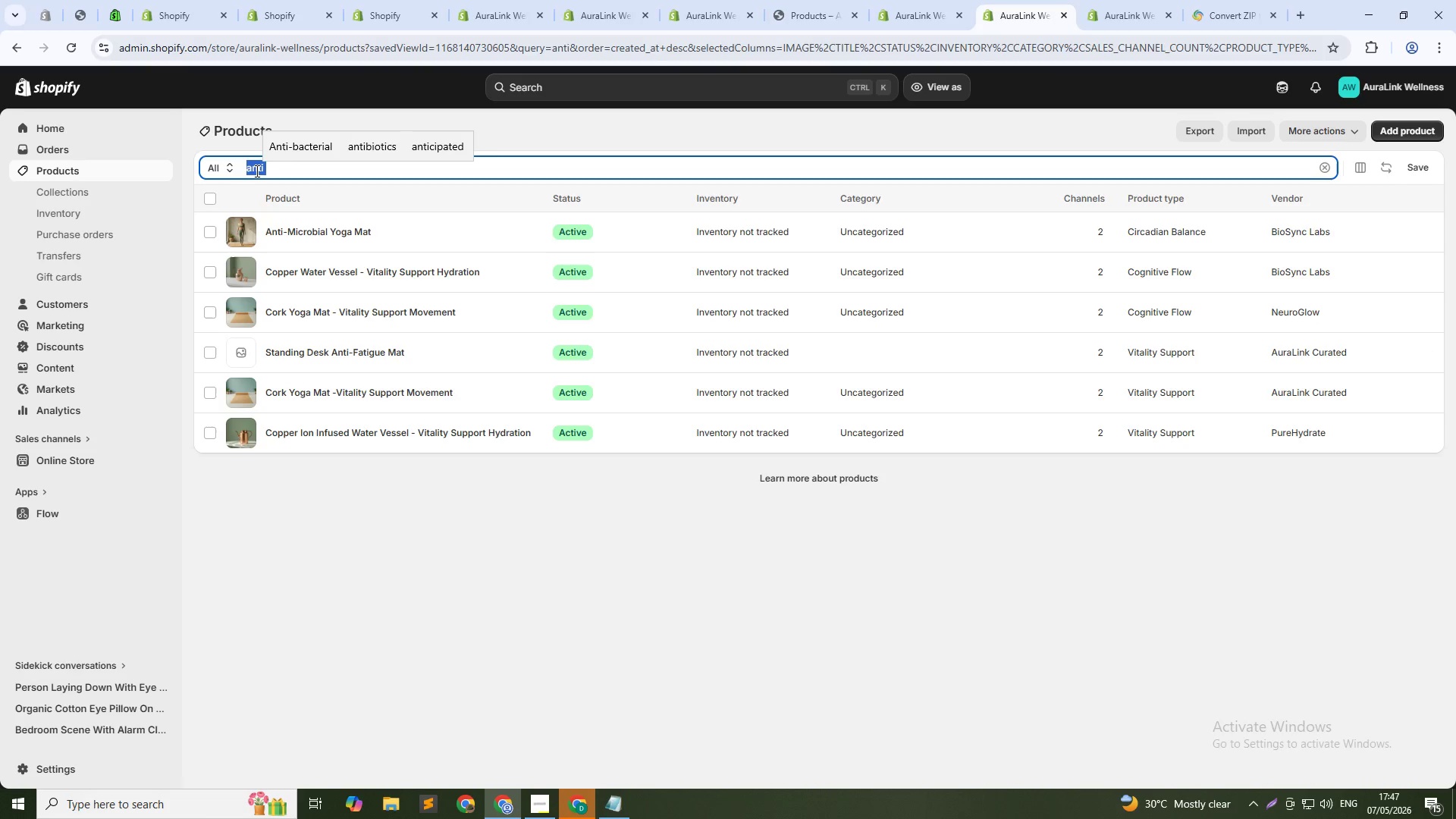 
type(stan)
 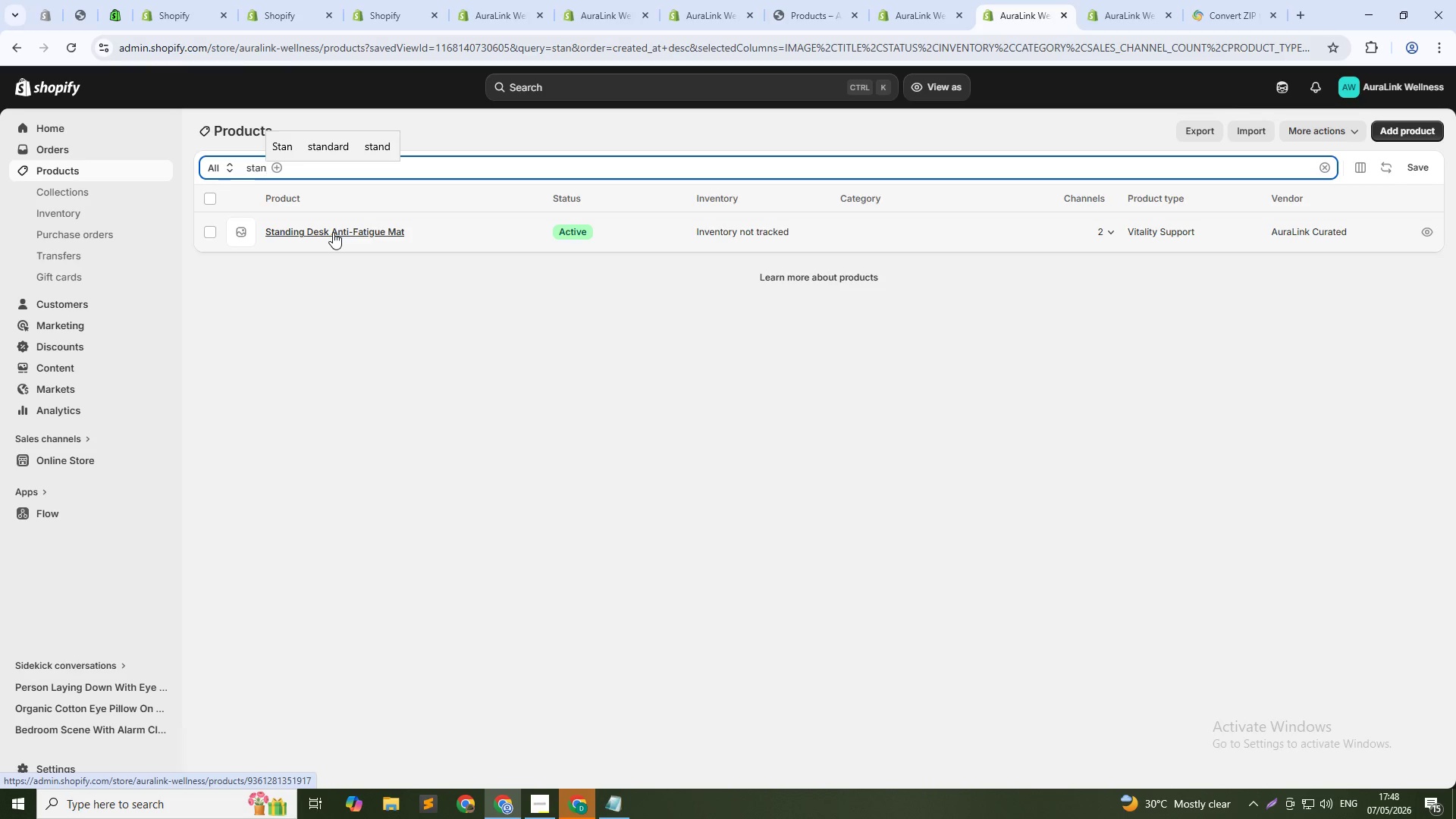 
wait(6.34)
 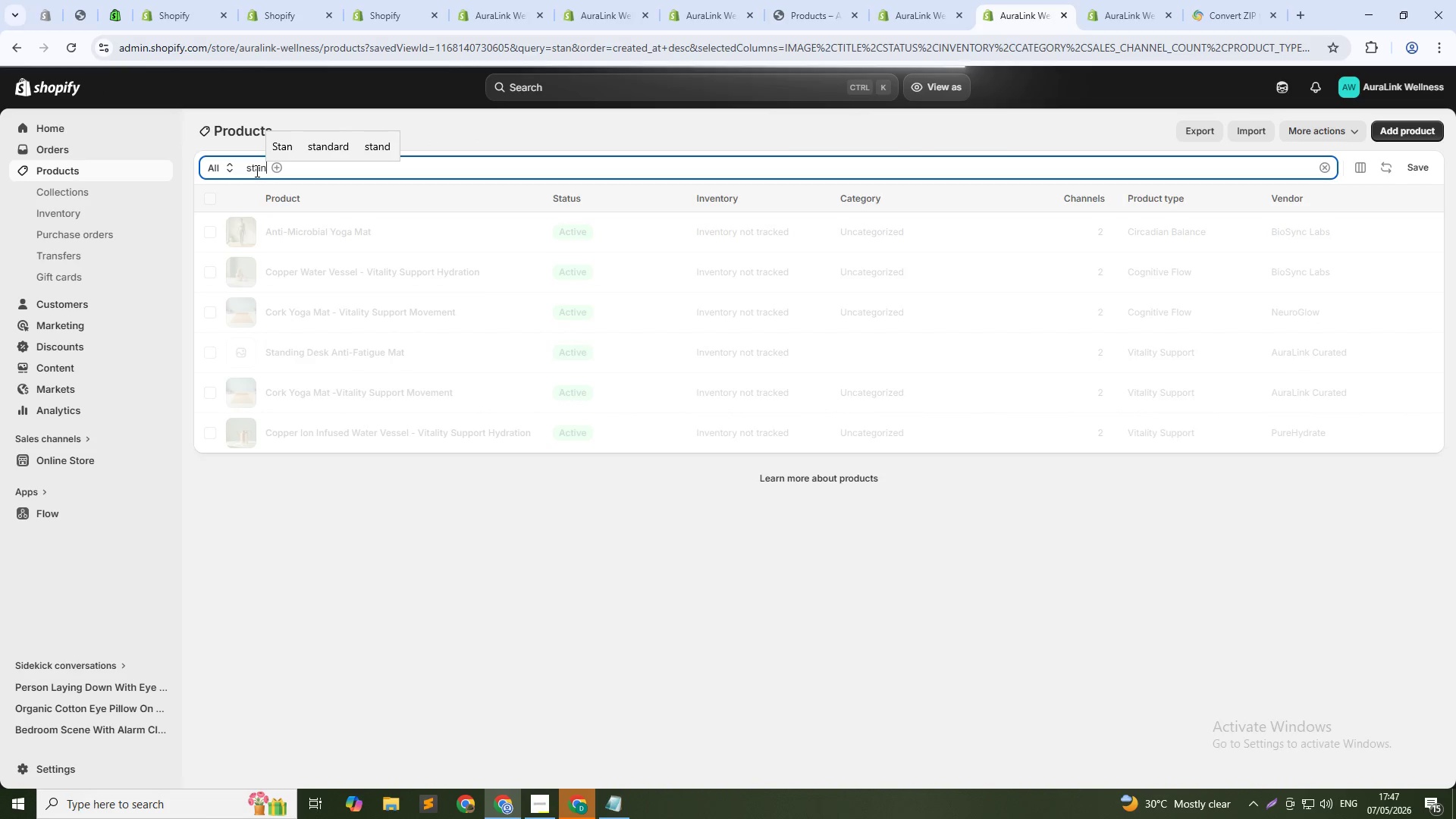 
left_click([333, 232])
 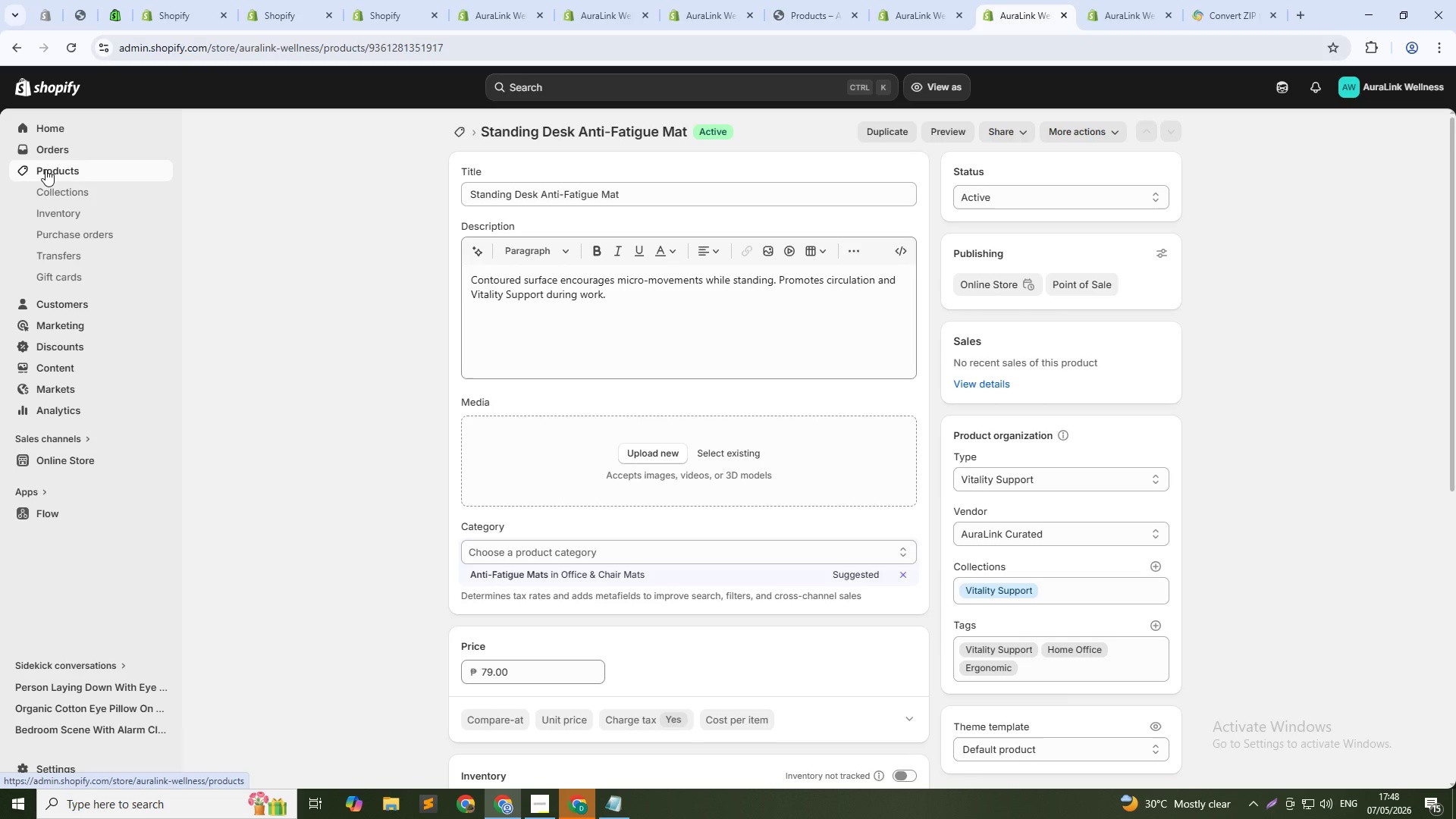 
wait(61.95)
 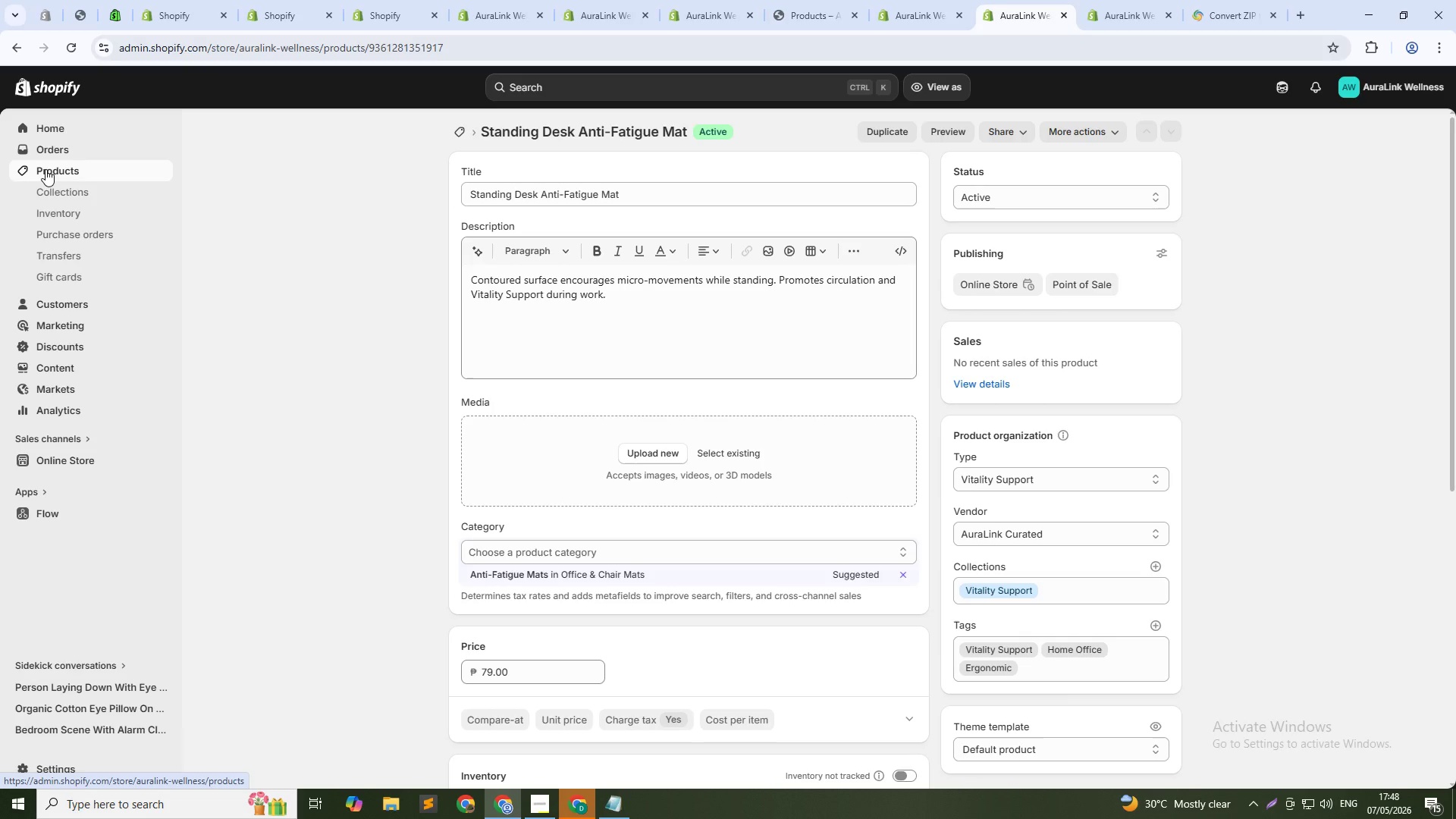 
left_click([517, 284])
 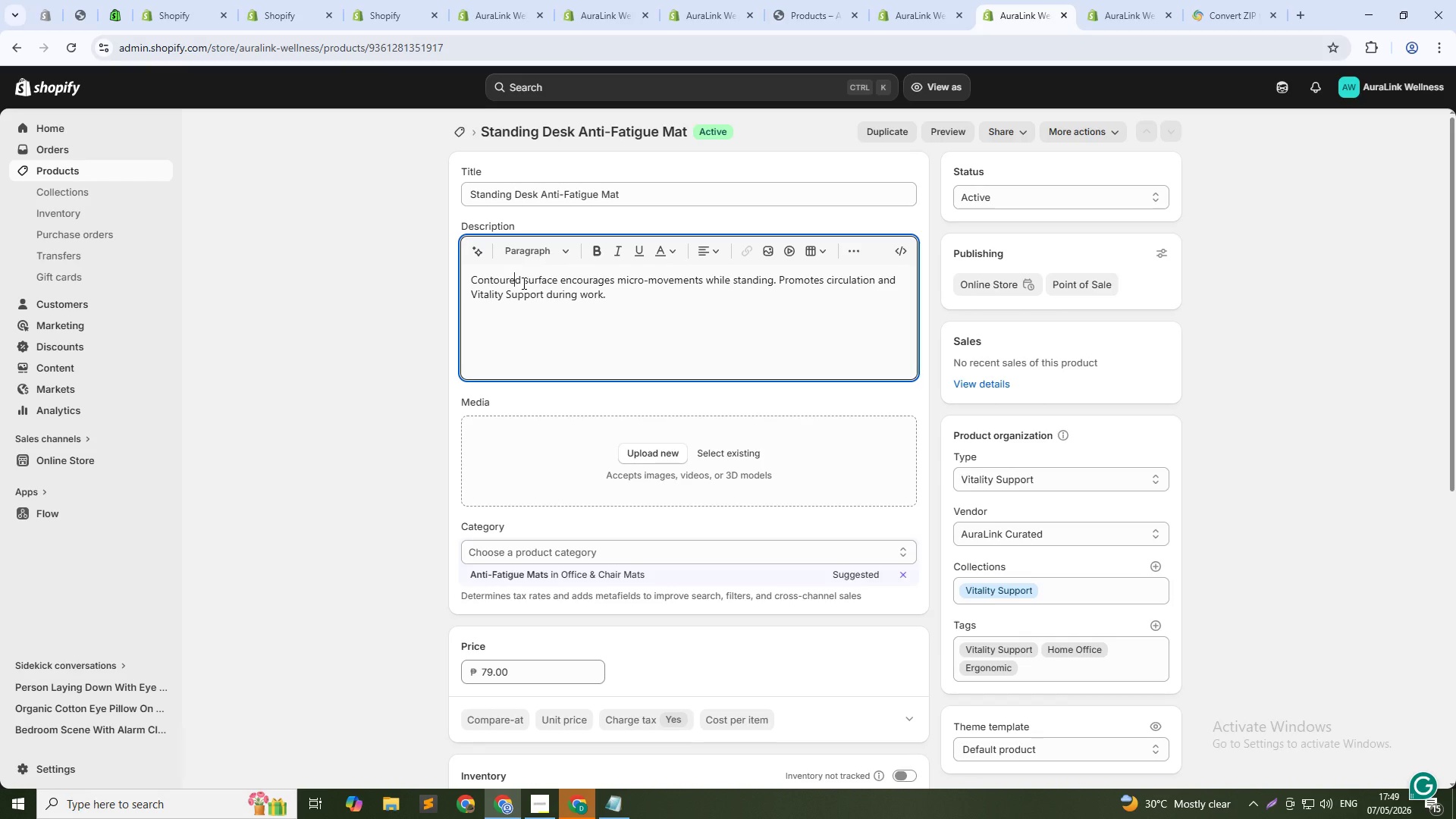 
wait(7.55)
 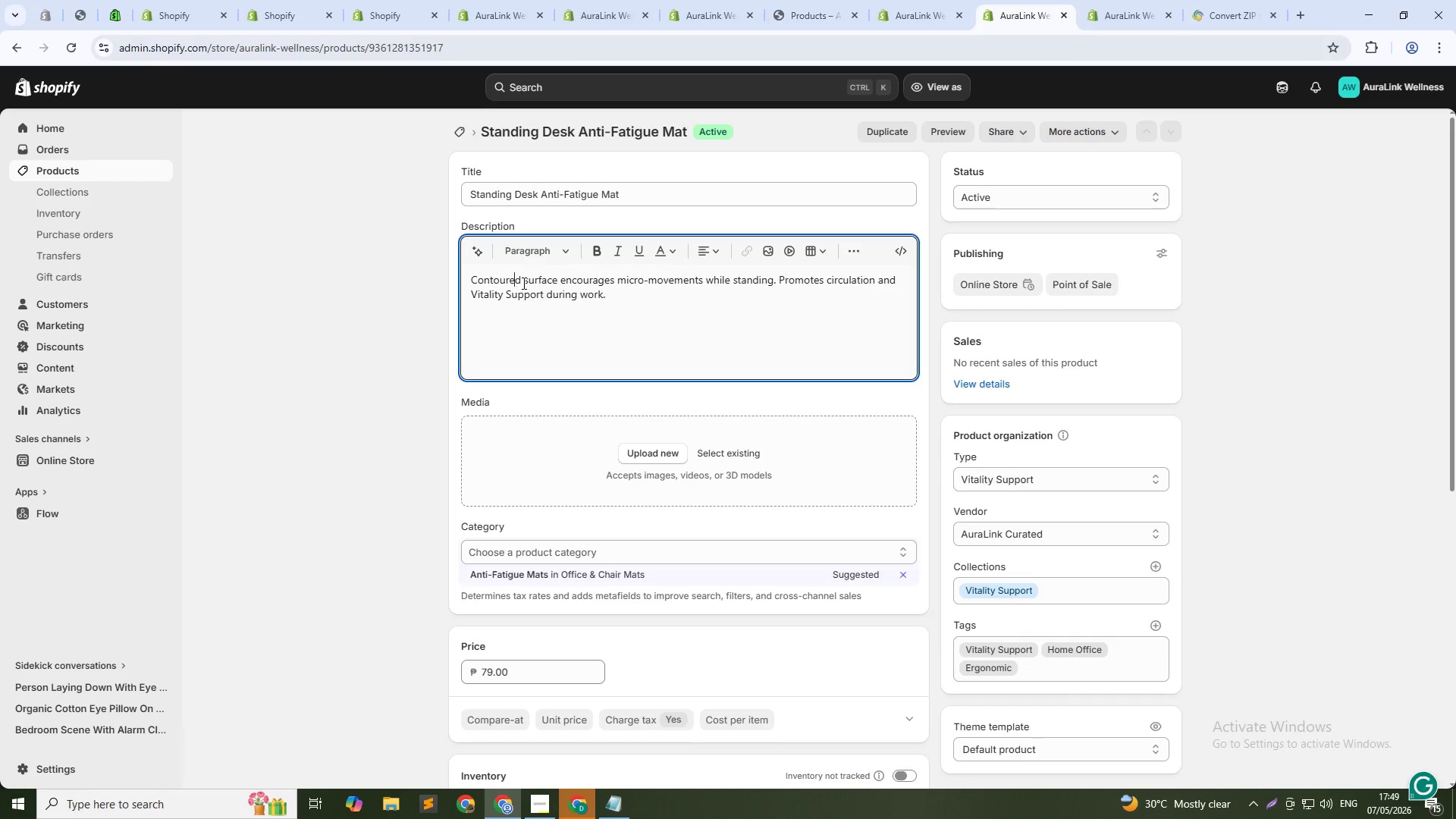 
left_click([637, 197])
 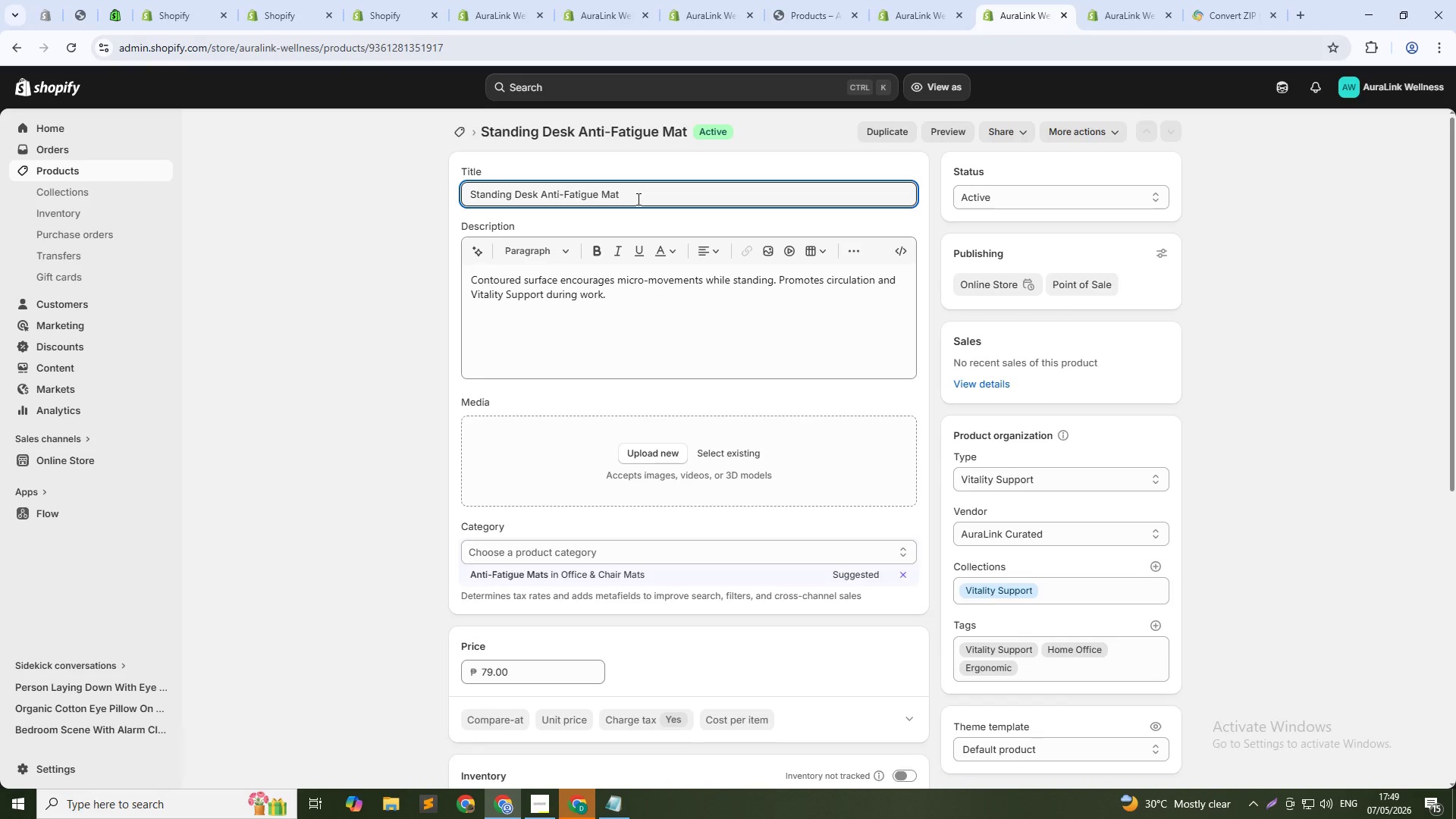 
type( - eRA)
key(Backspace)
key(Backspace)
key(Backspace)
type(Era)
 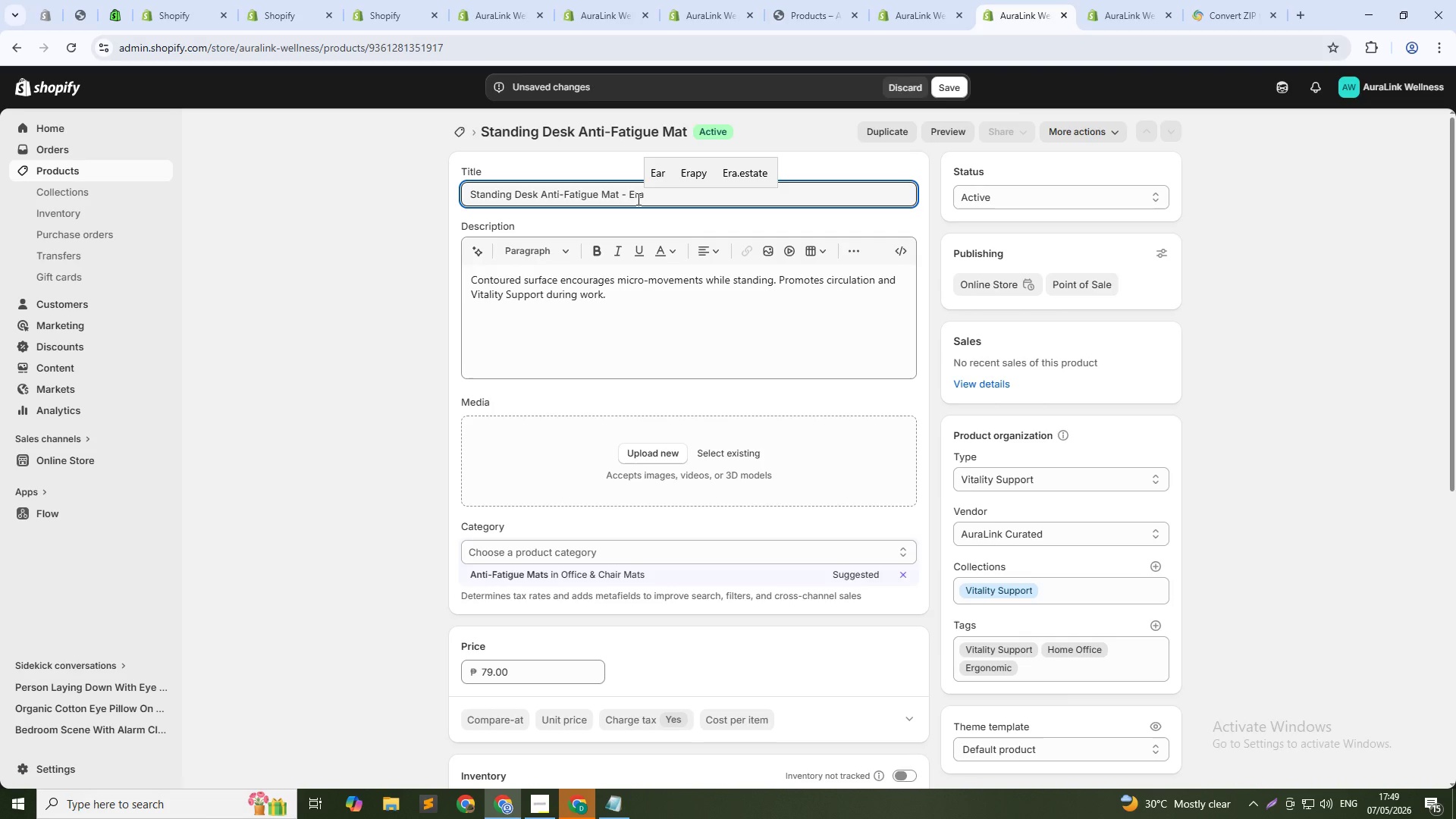 
wait(8.92)
 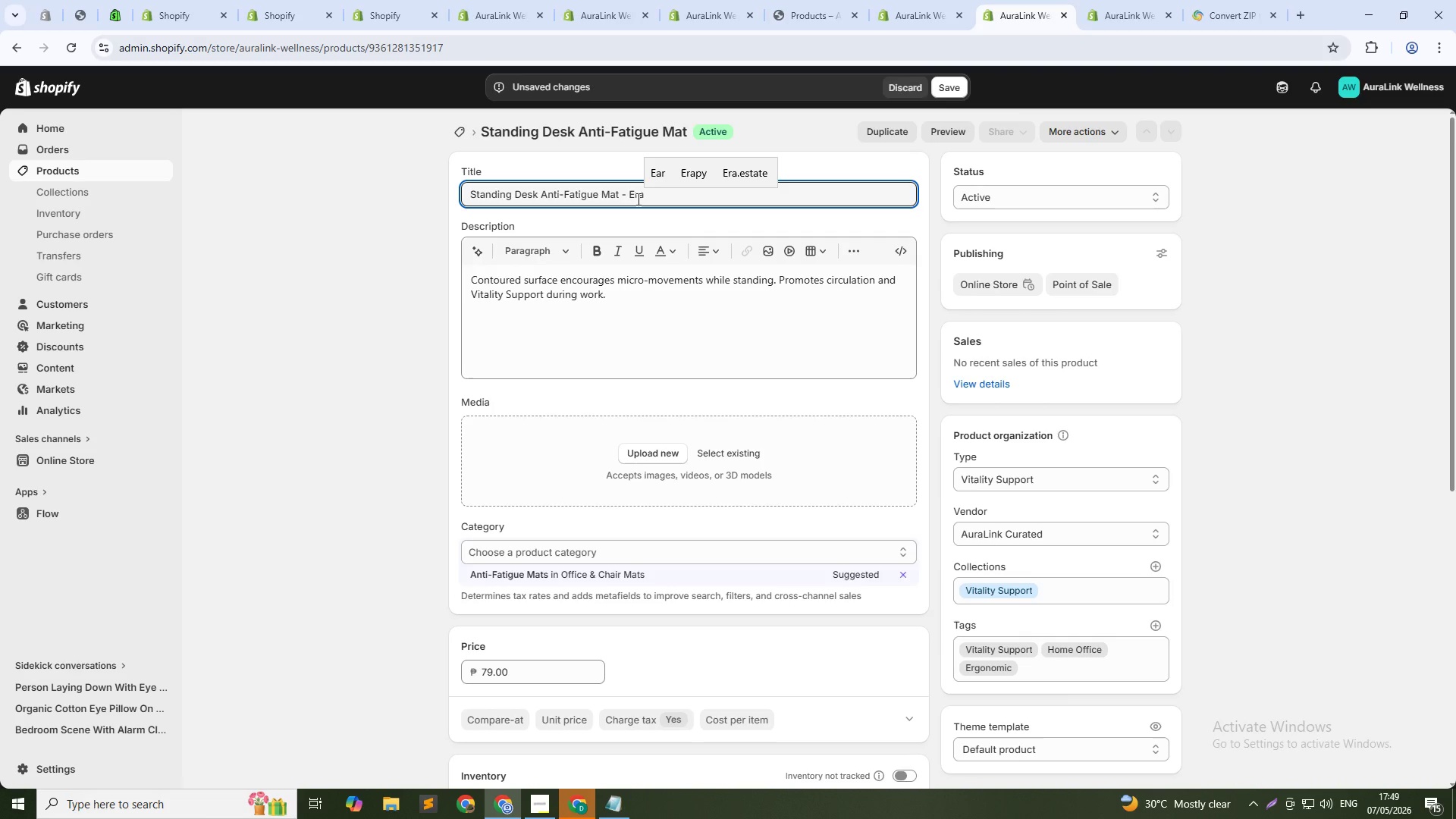 
key(Backspace)
 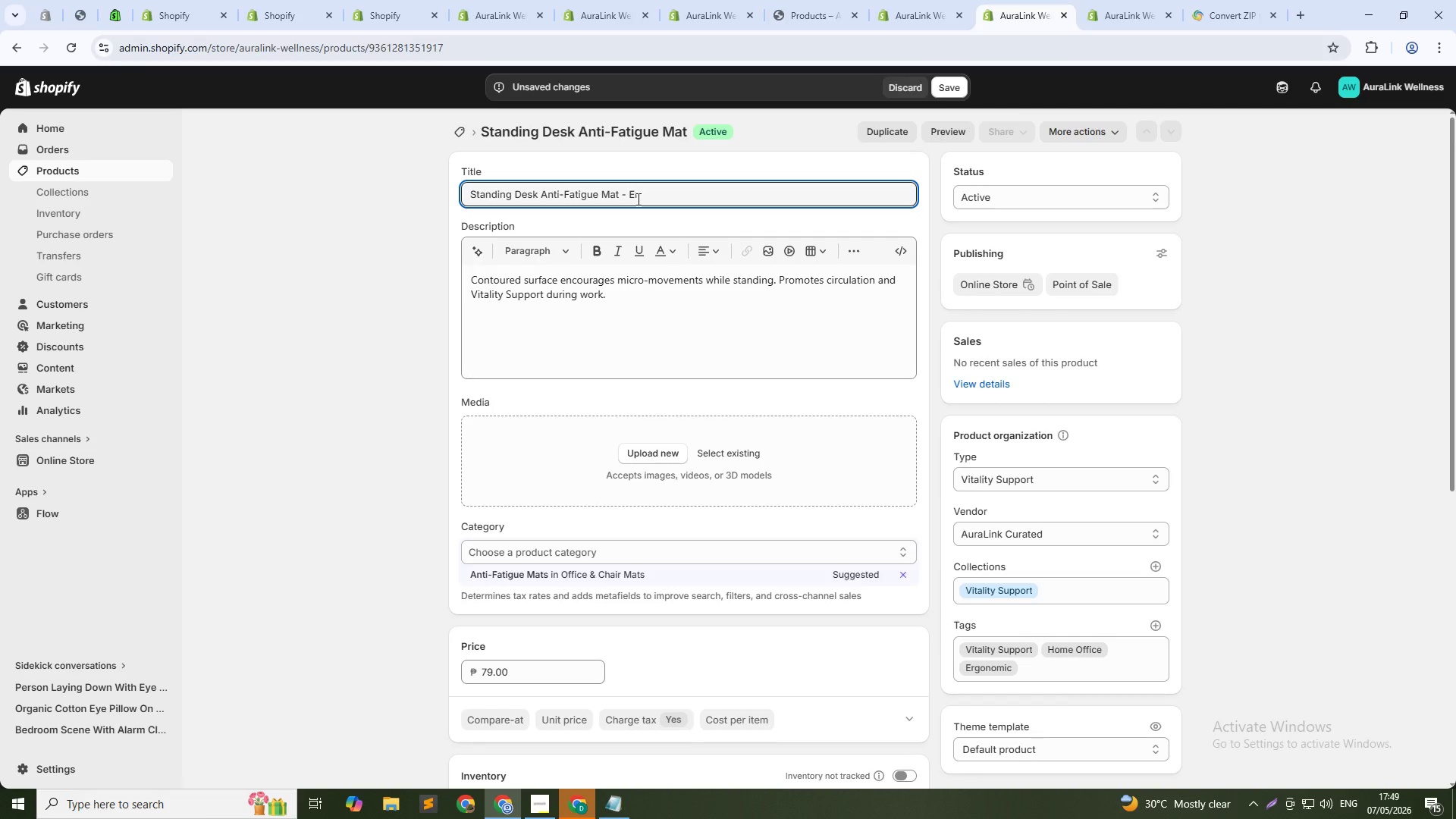 
type(gonomic Vitality Support )
 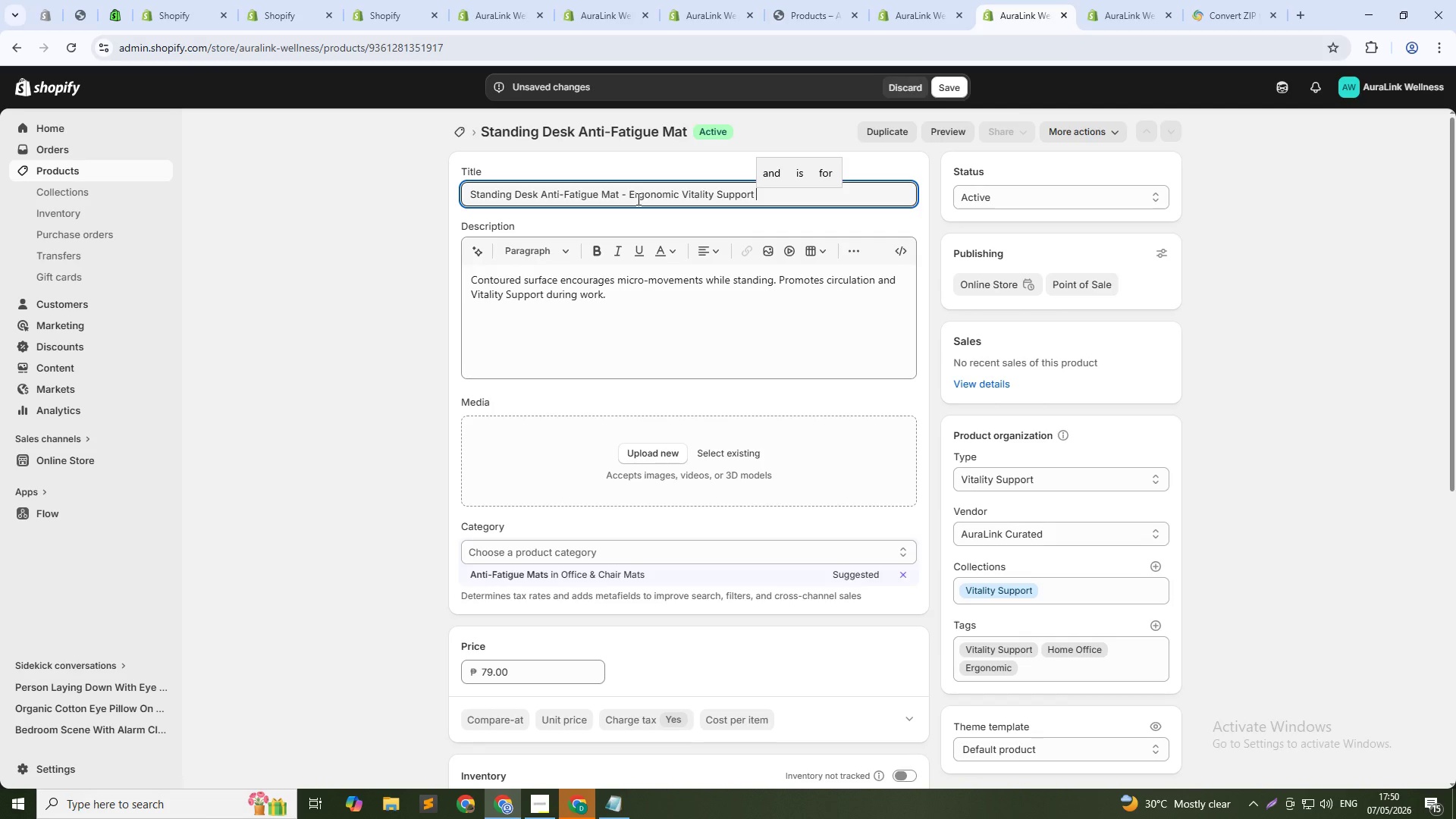 
wait(31.7)
 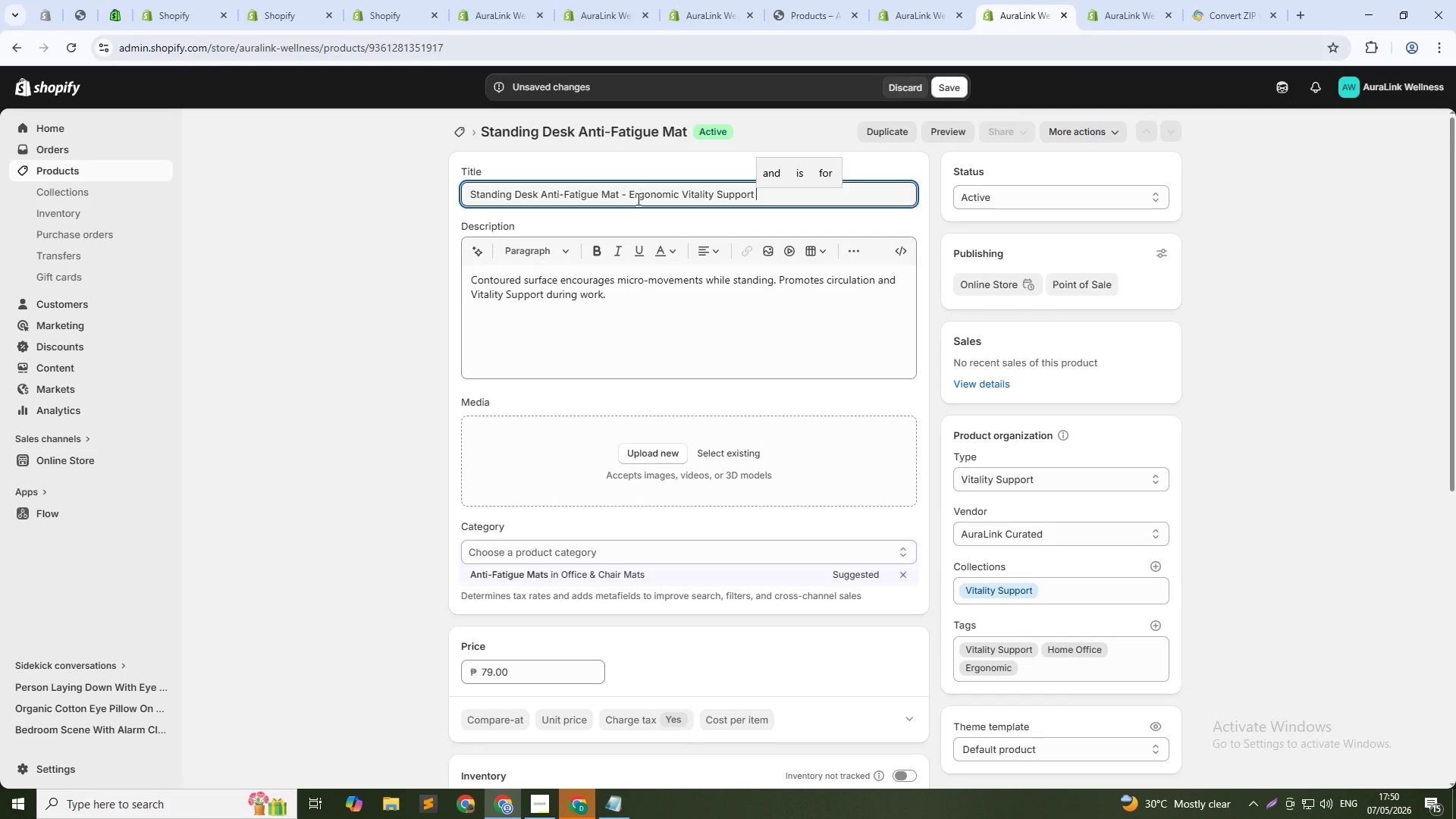 
left_click([497, 293])
 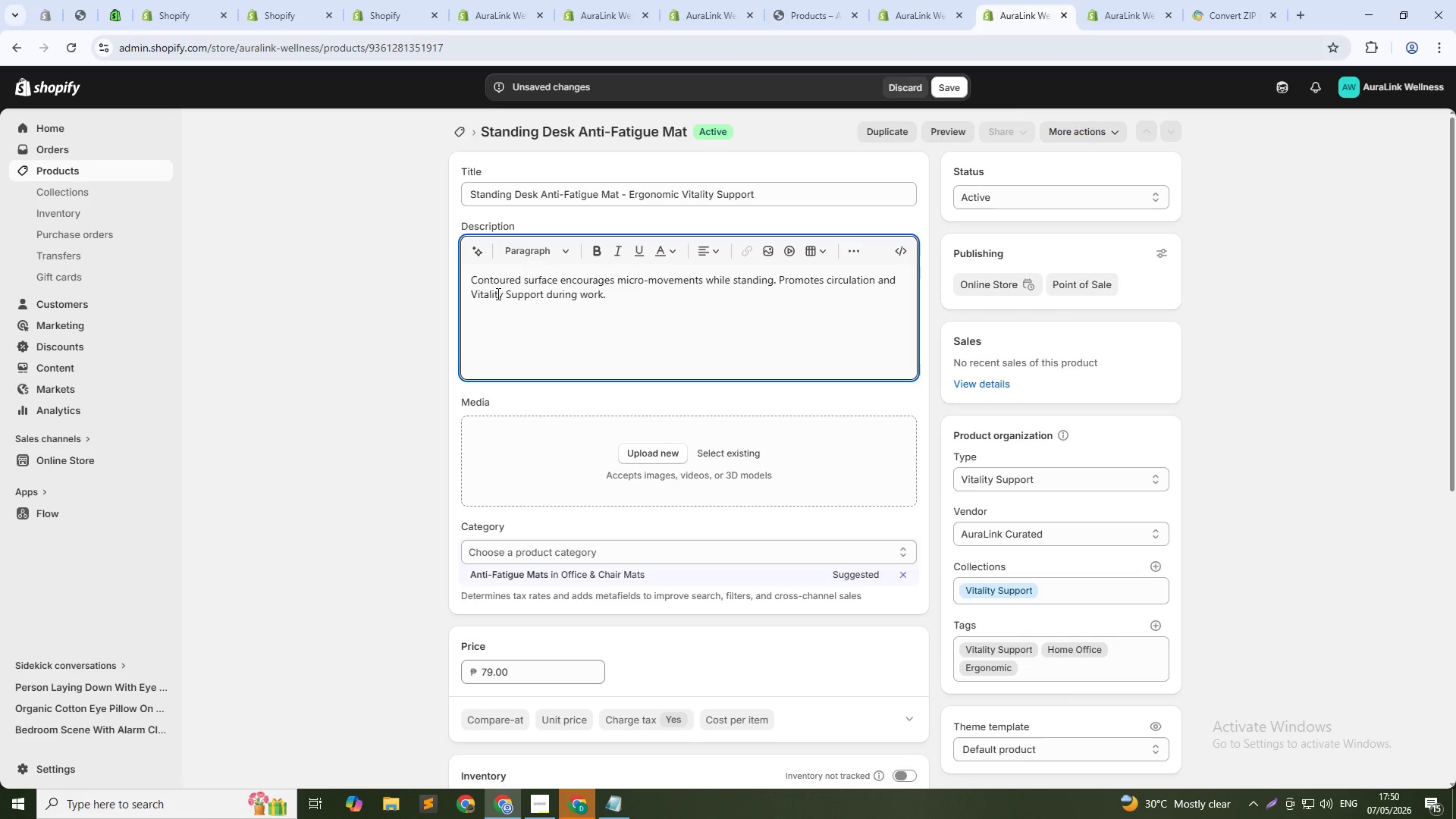 
key(Control+ControlLeft)
 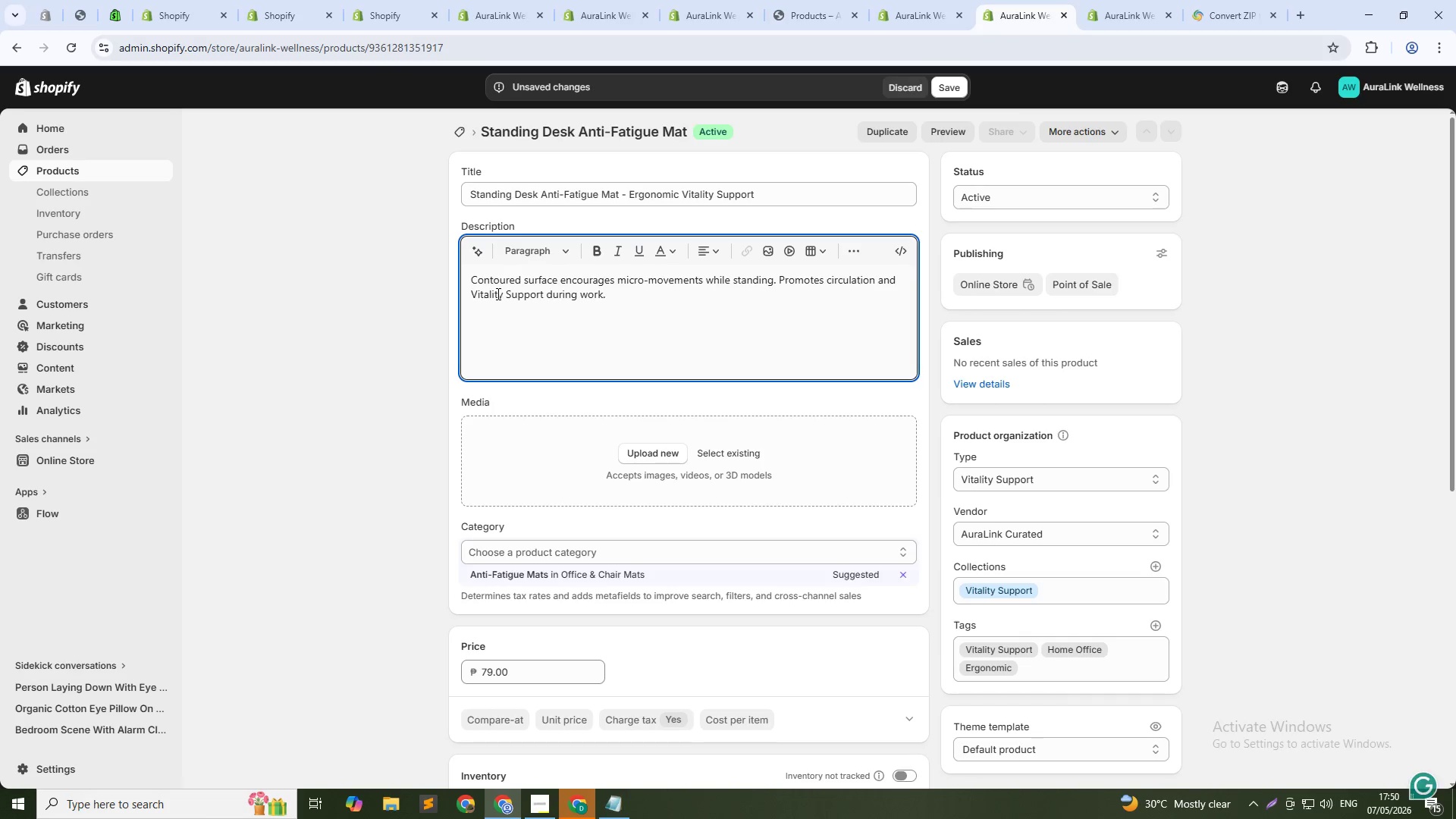 
key(Control+A)
 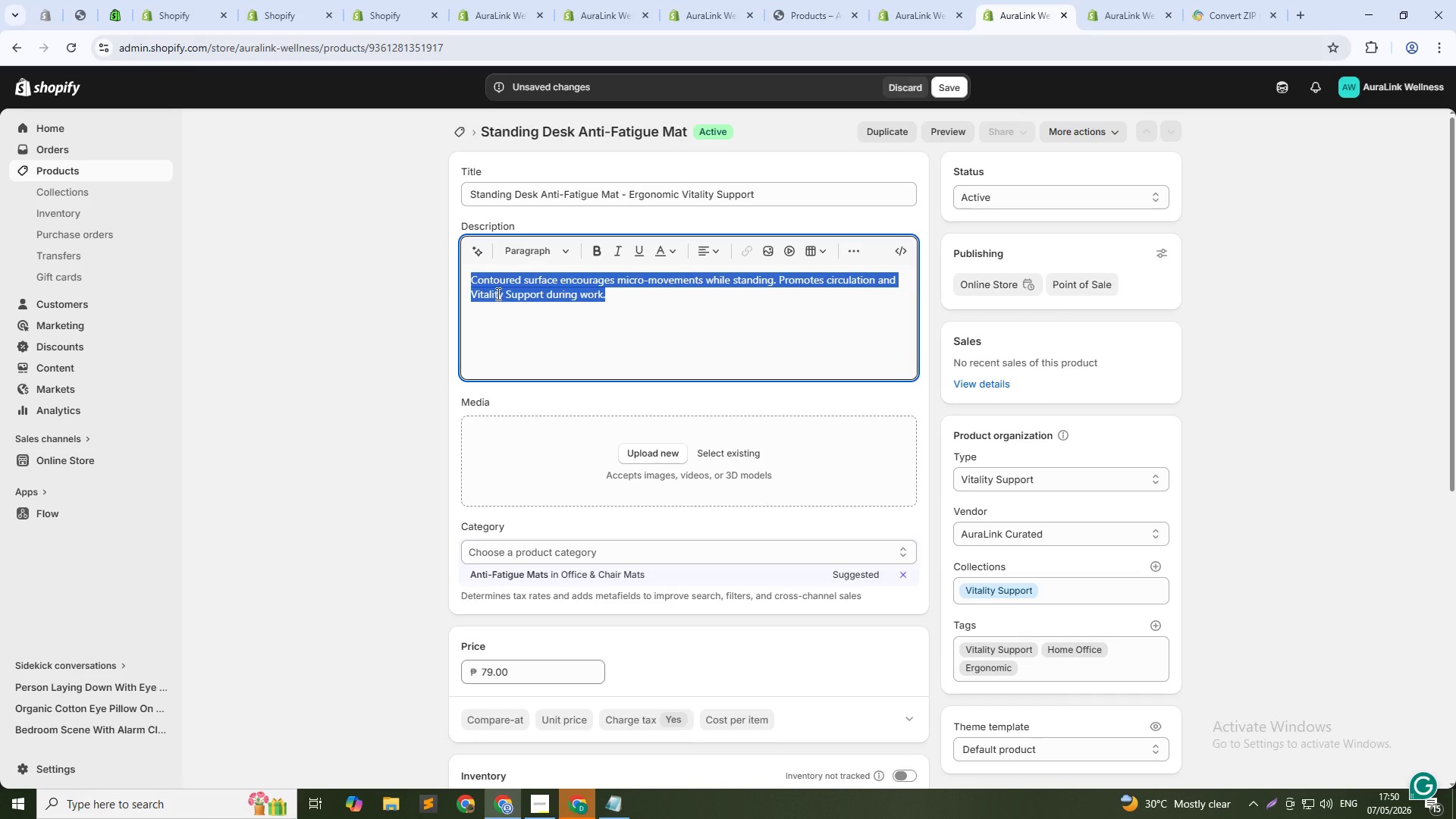 
left_click([597, 328])
 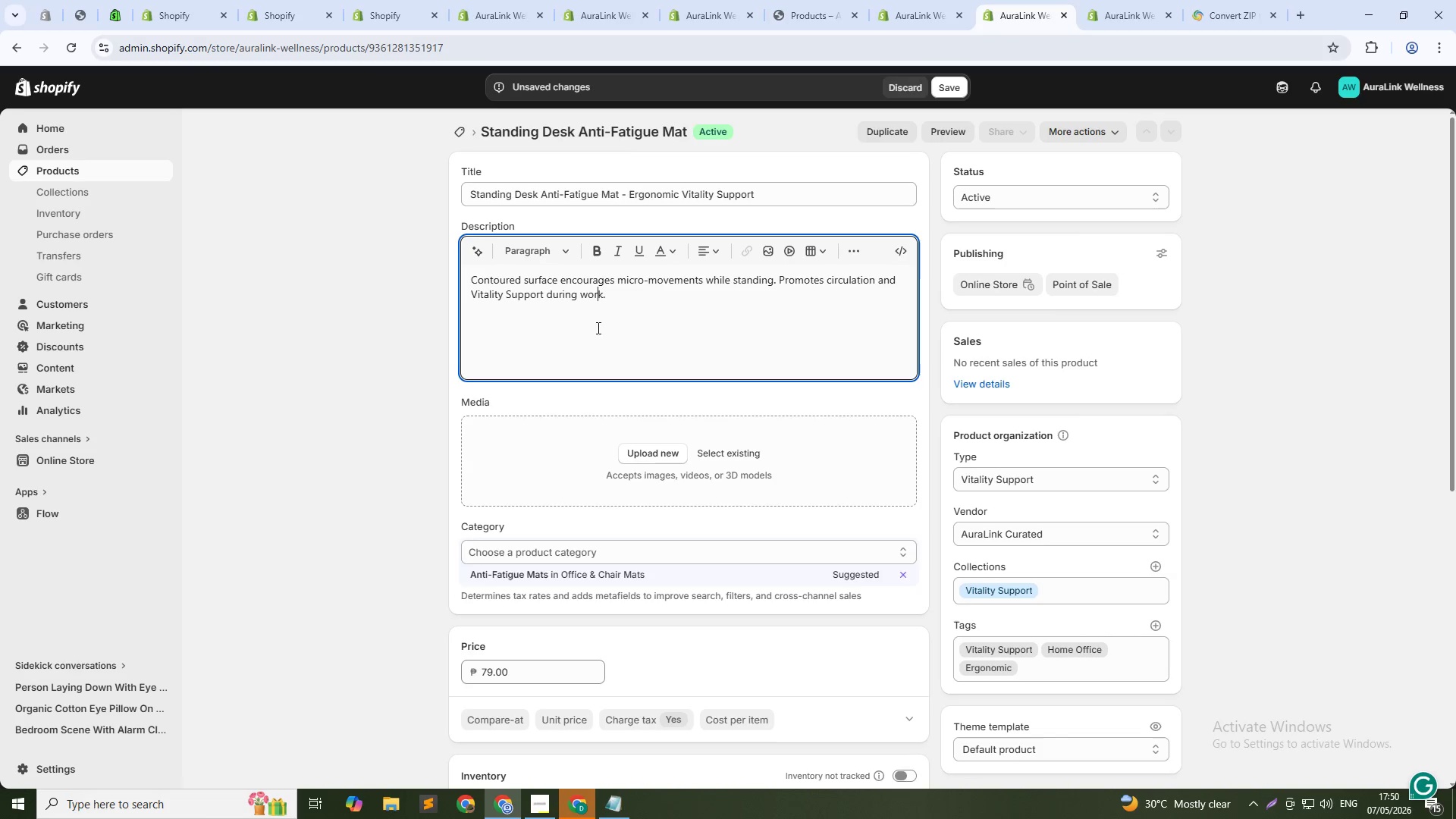 
scroll: coordinate [618, 433], scroll_direction: down, amount: 24.0
 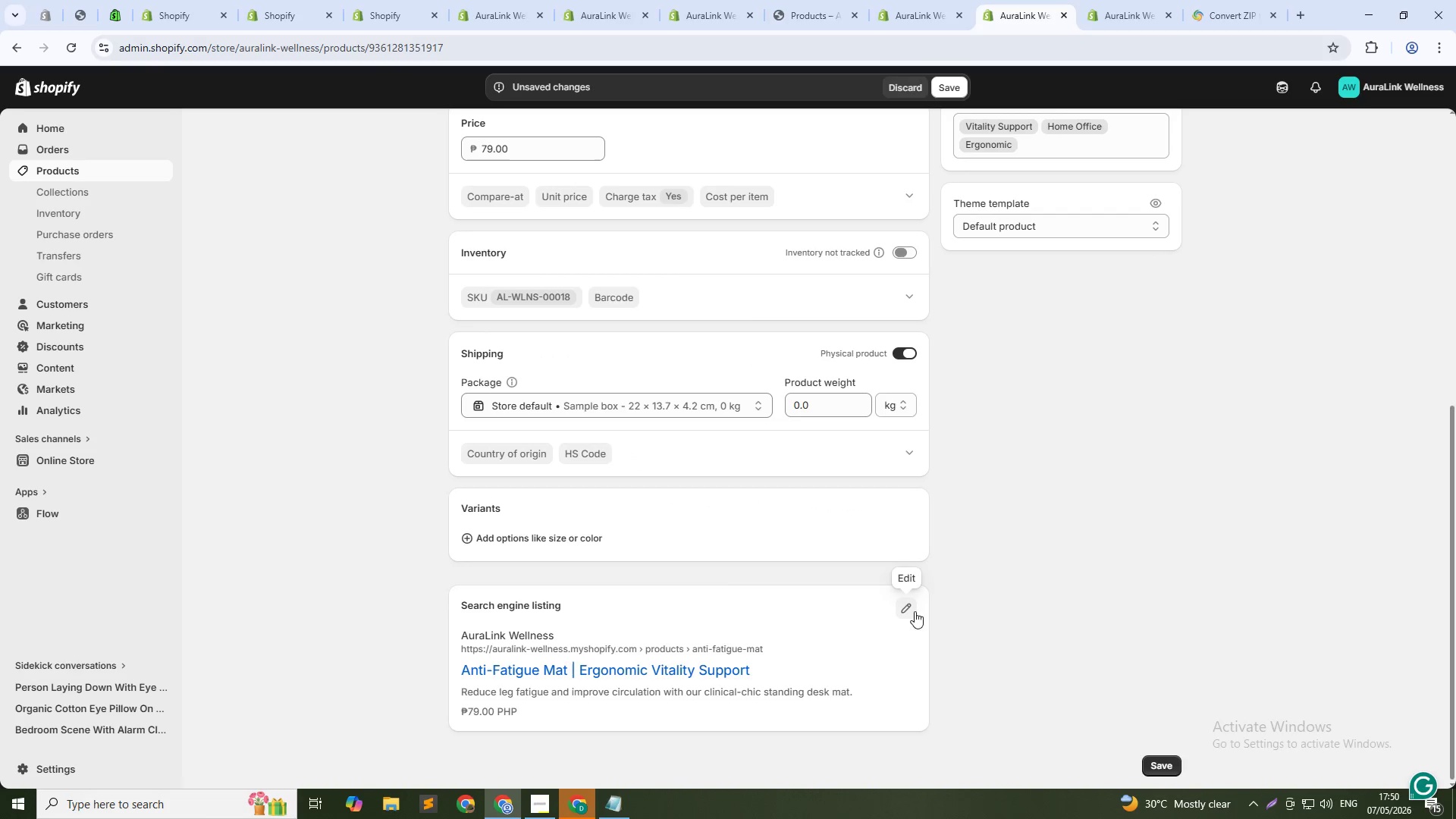 
left_click([906, 602])
 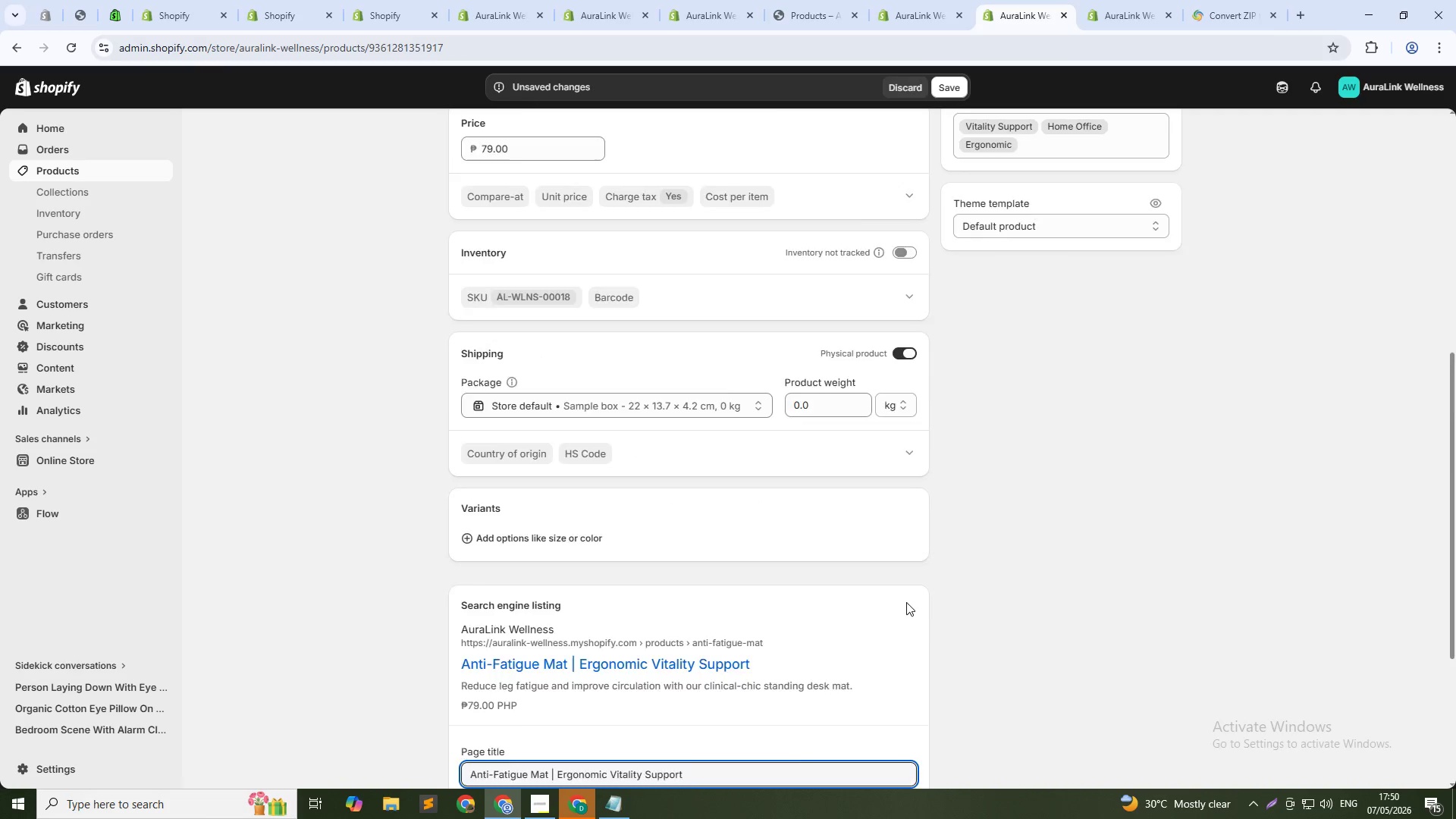 
scroll: coordinate [906, 602], scroll_direction: down, amount: 7.0
 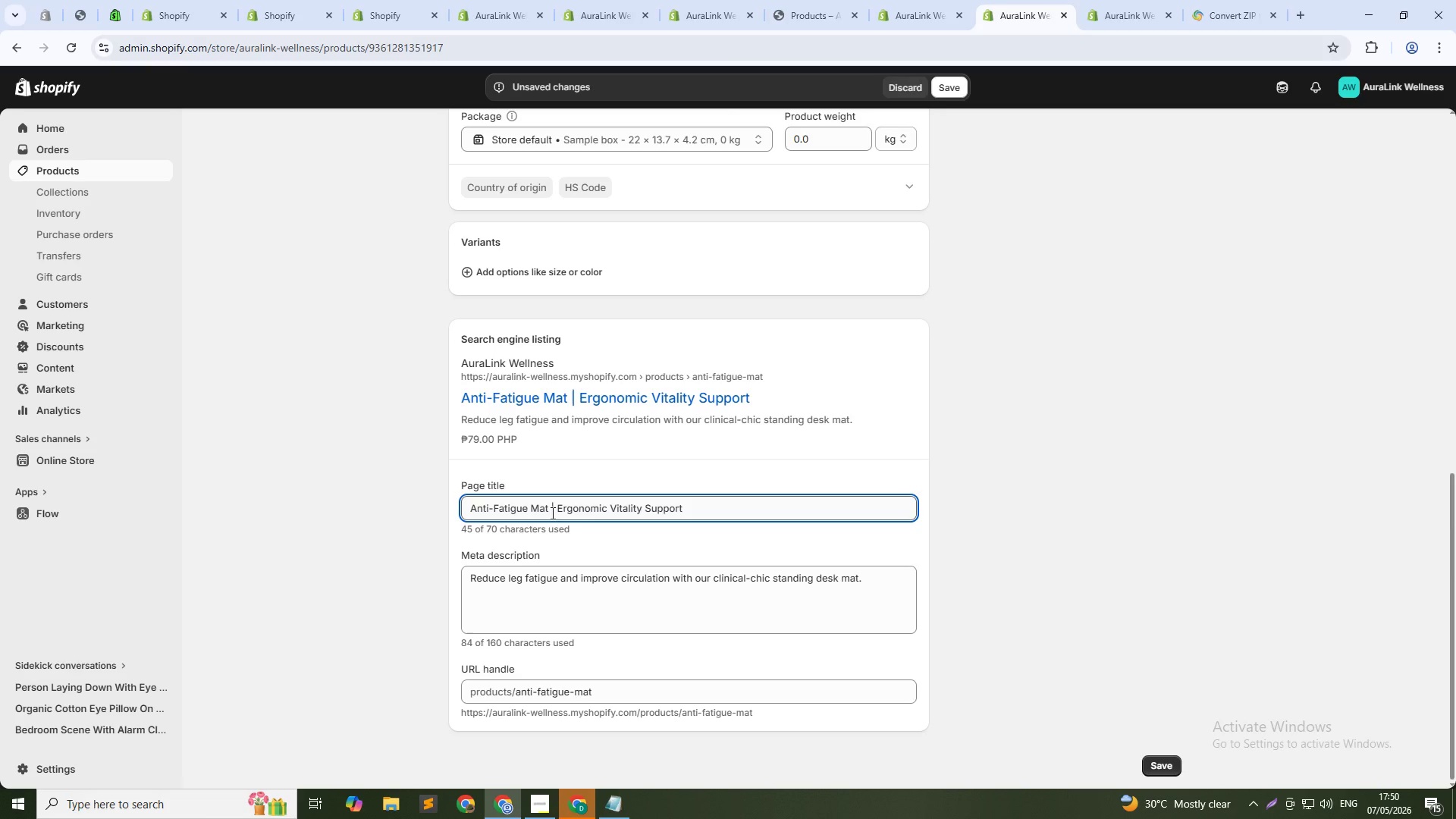 
wait(6.6)
 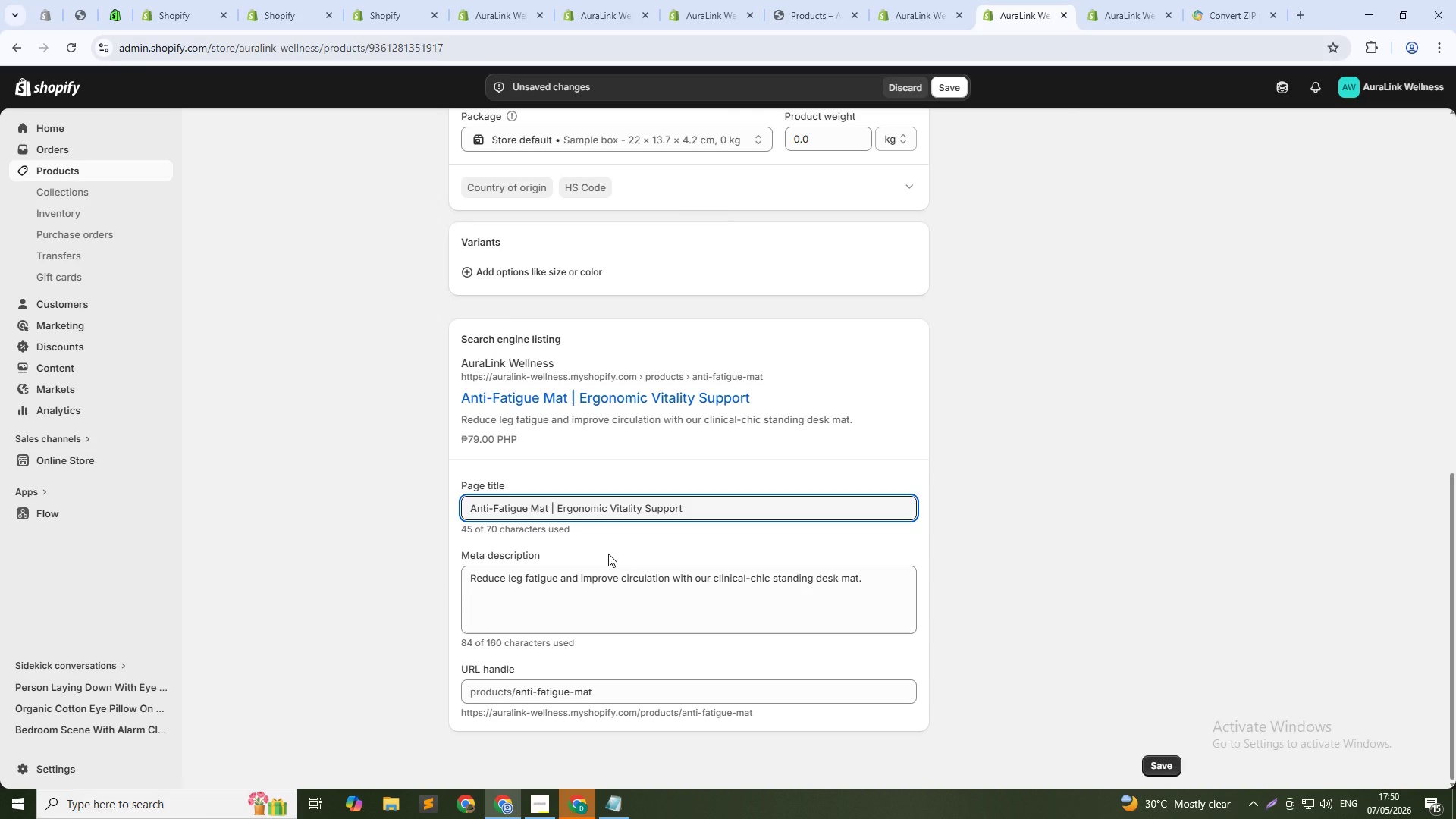 
left_click([555, 507])
 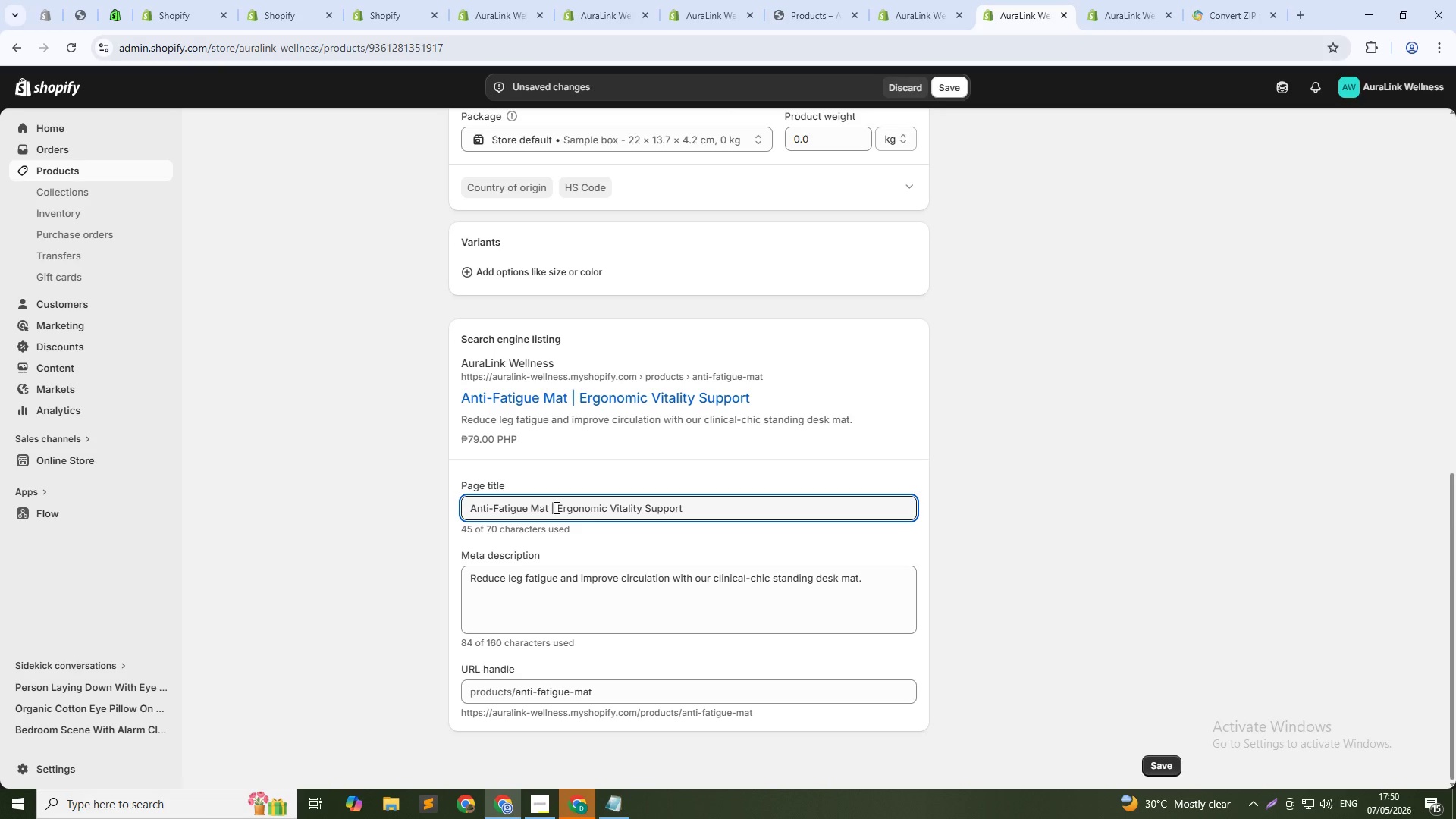 
key(Backspace)
 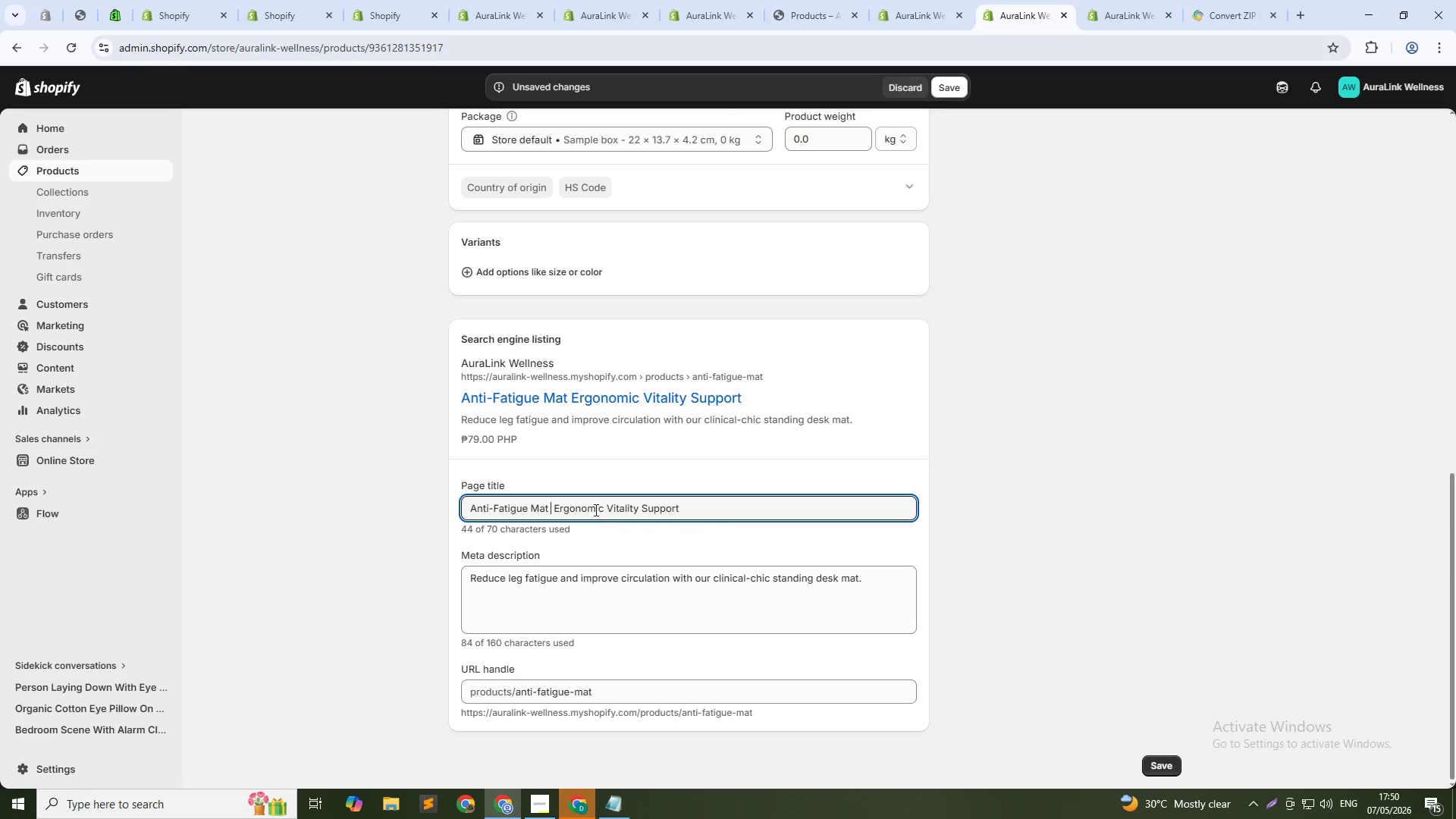 
key(Backspace)
 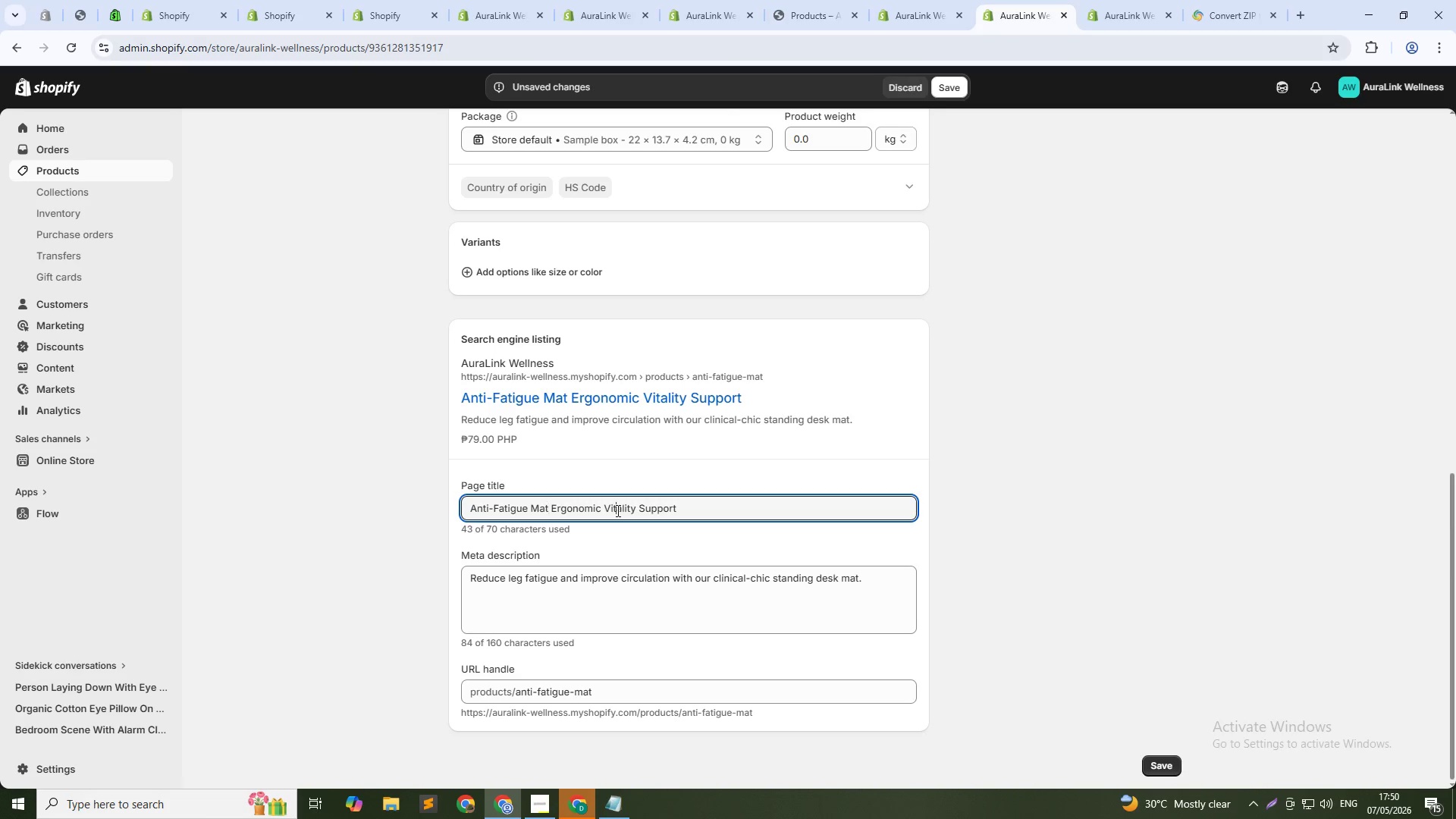 
double_click([617, 510])
 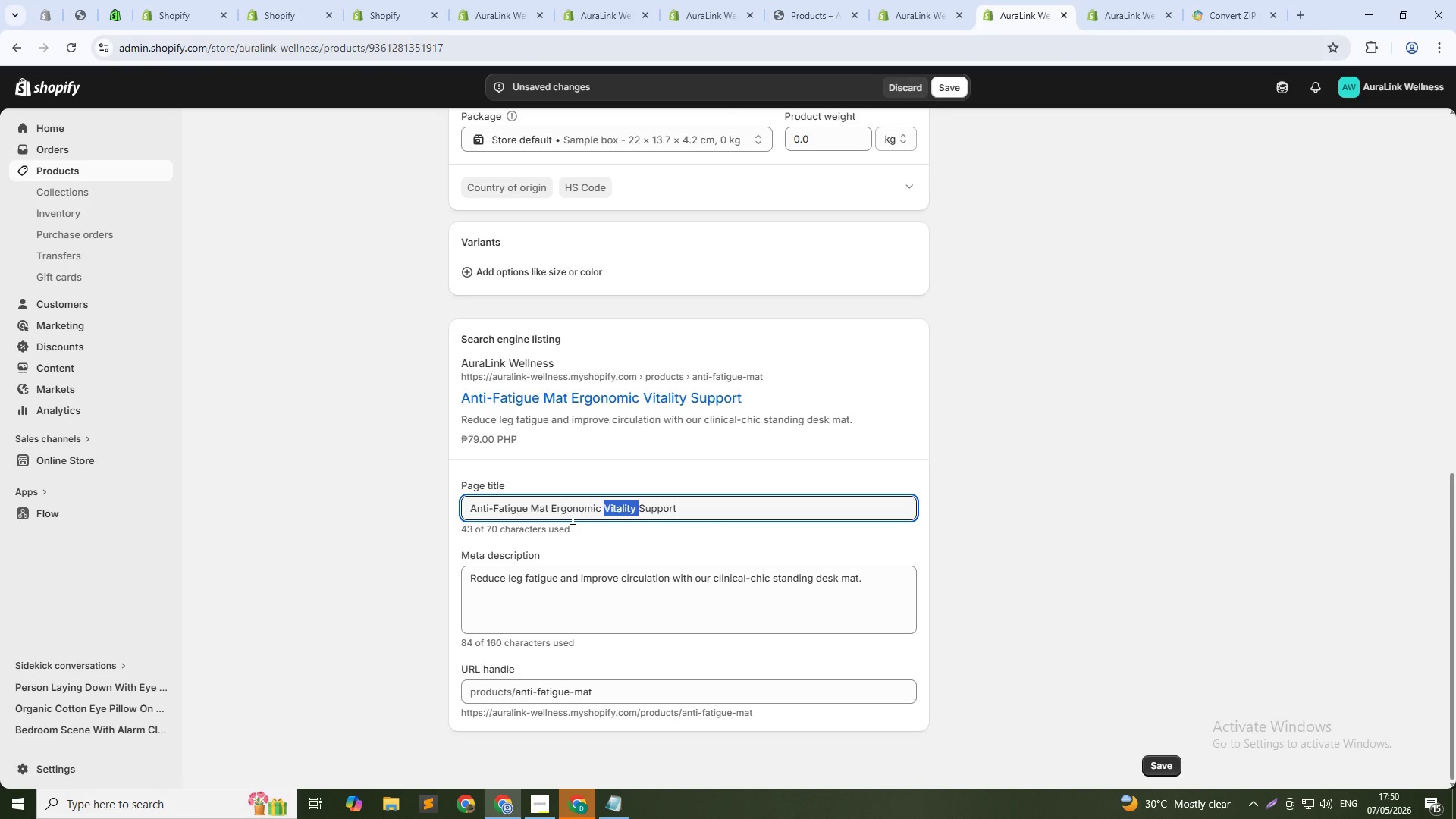 
type(Standing )
 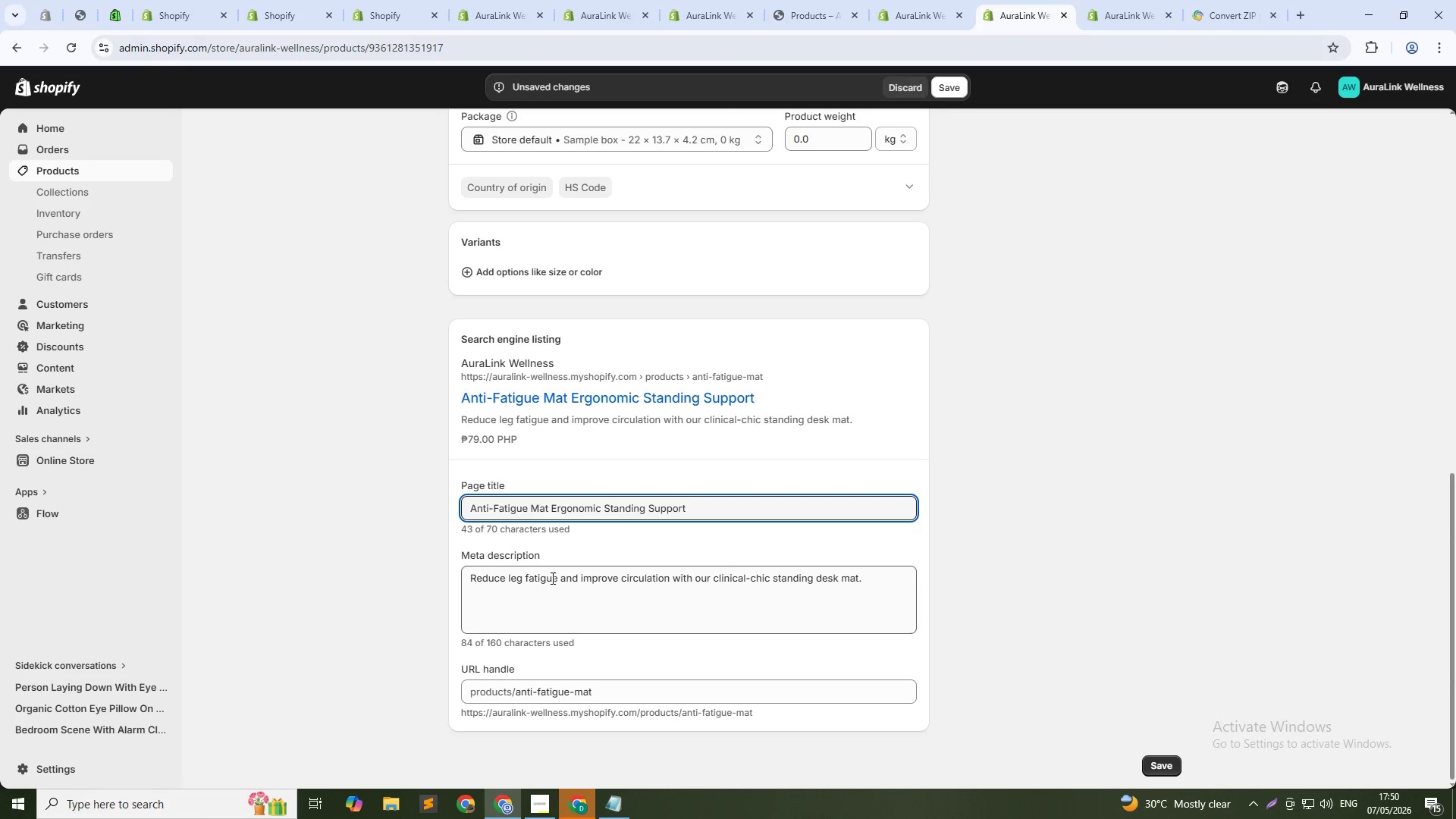 
double_click([551, 578])
 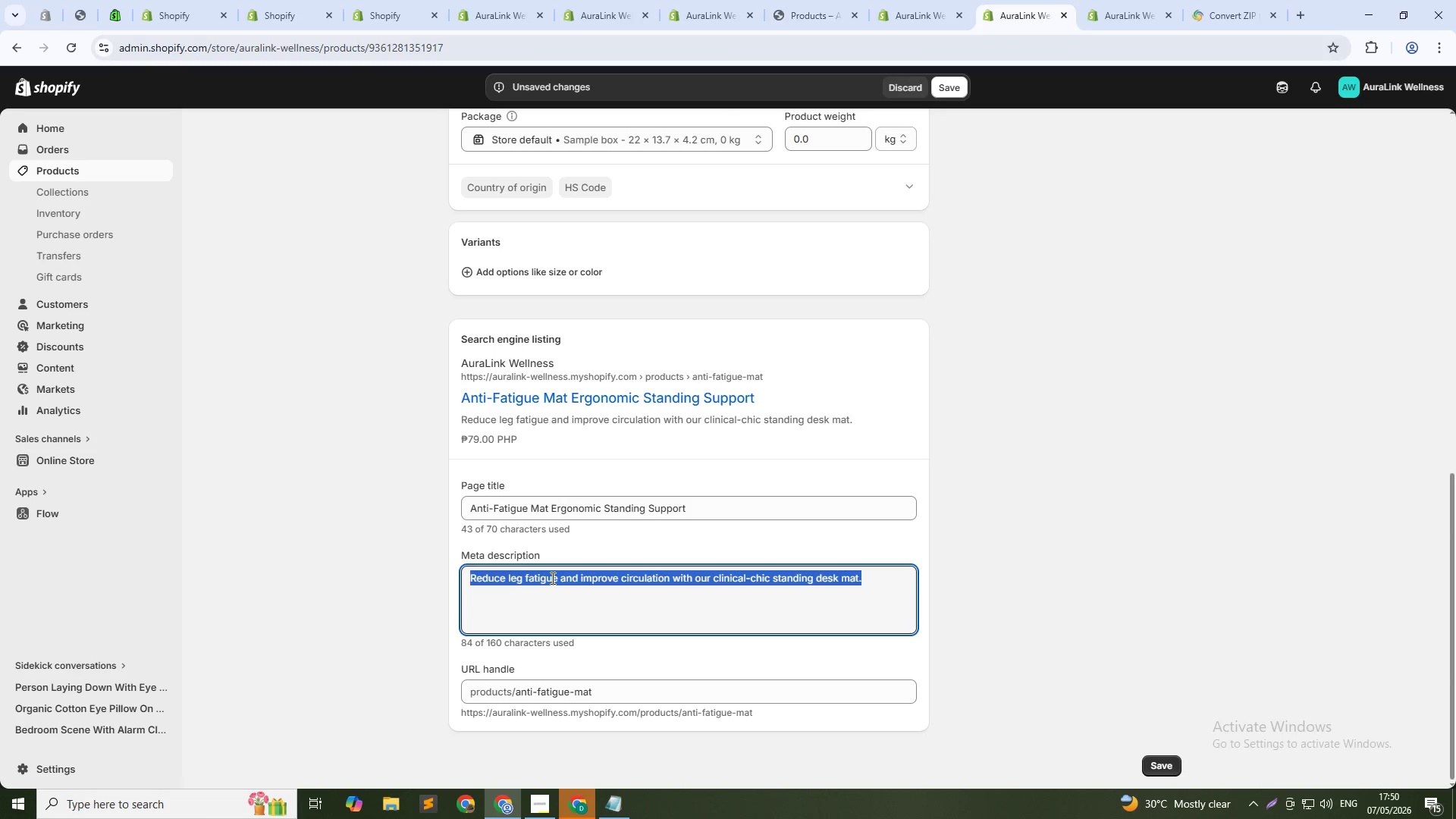 
triple_click([551, 578])
 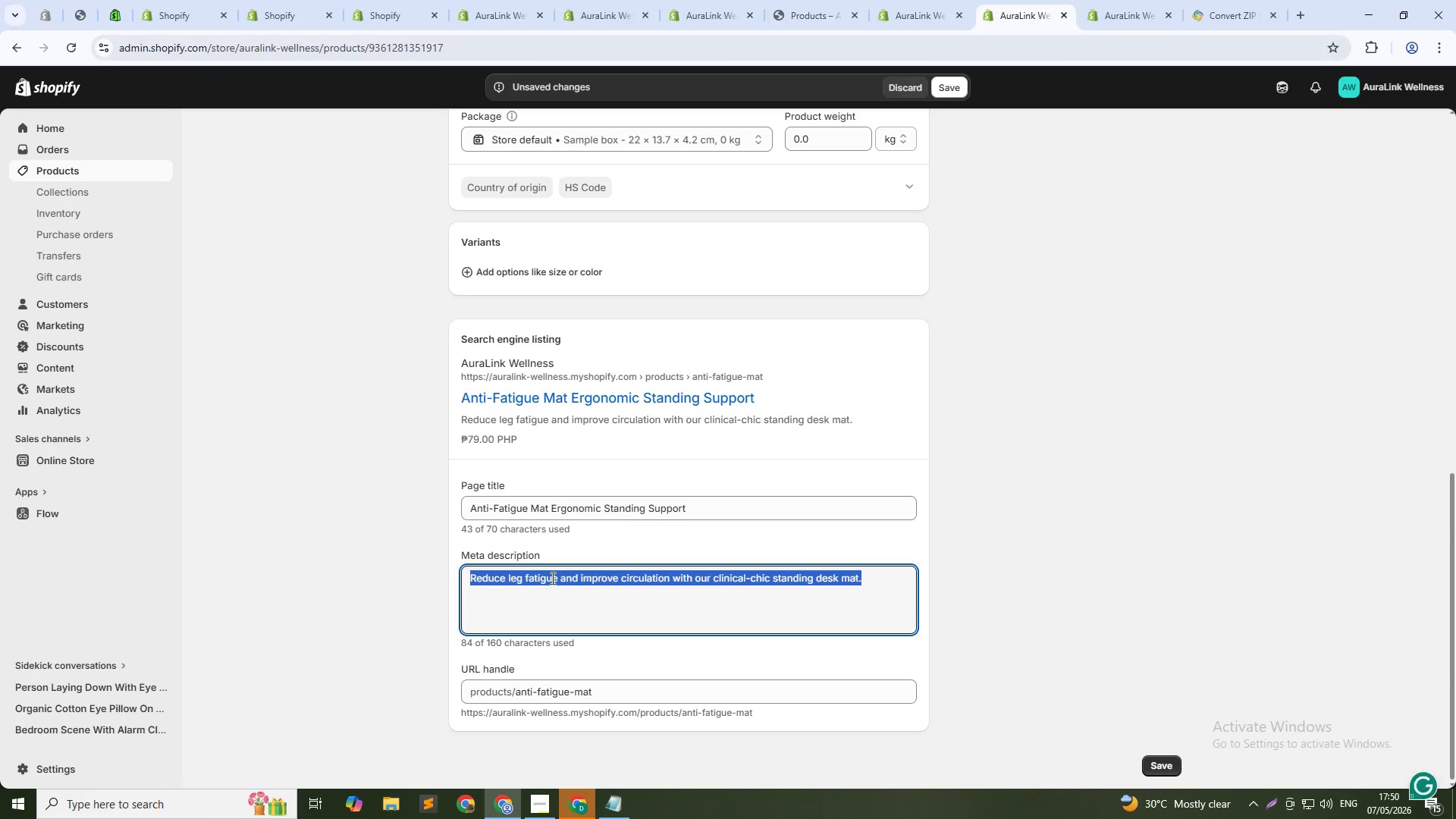 
type(Contoured anti-fatigue mat for standng desks.Improves circulation, resu)
key(Backspace)
key(Backspace)
type(duces leg fatigue, and encoura)
 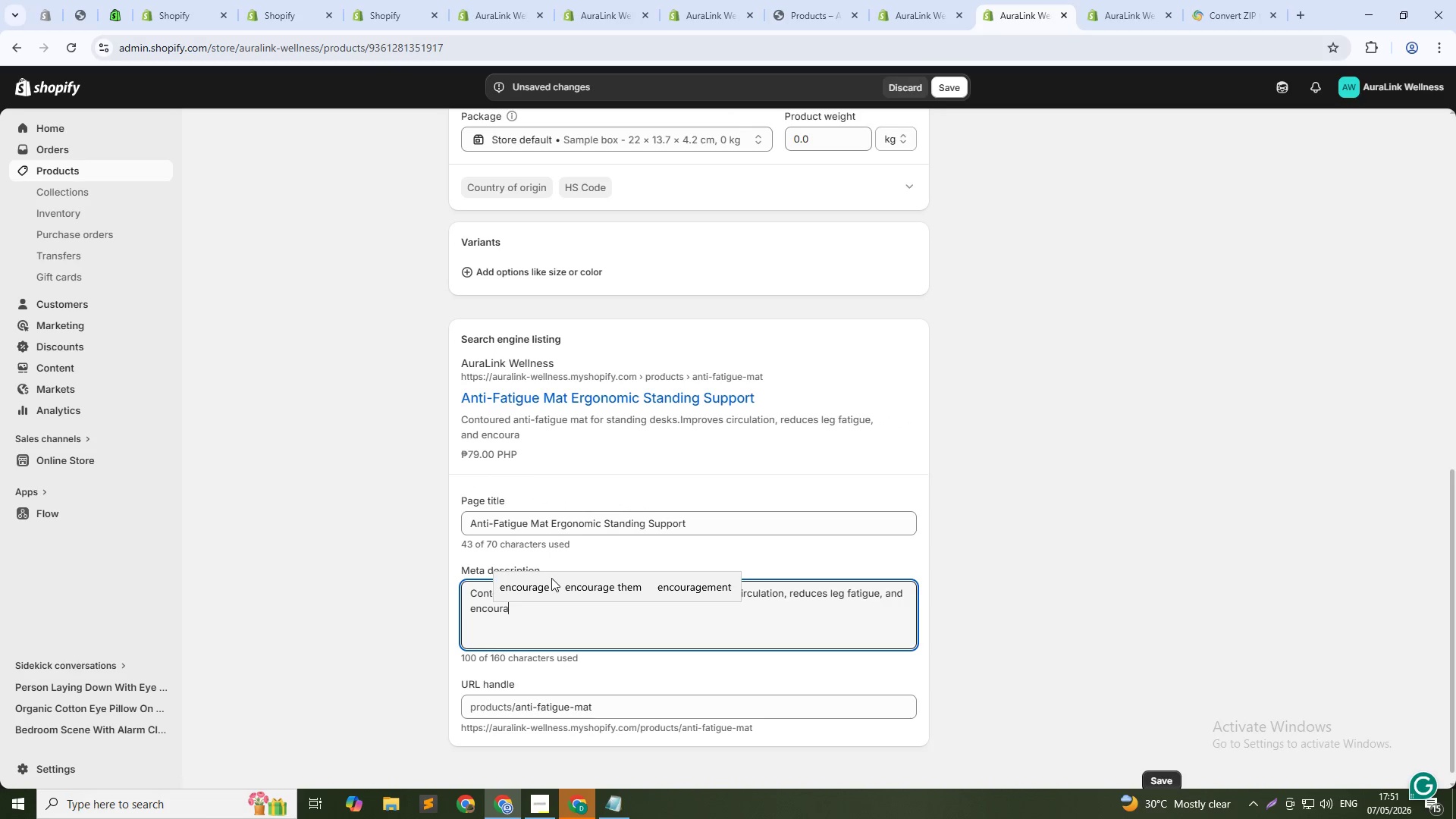 
left_click([551, 580])
 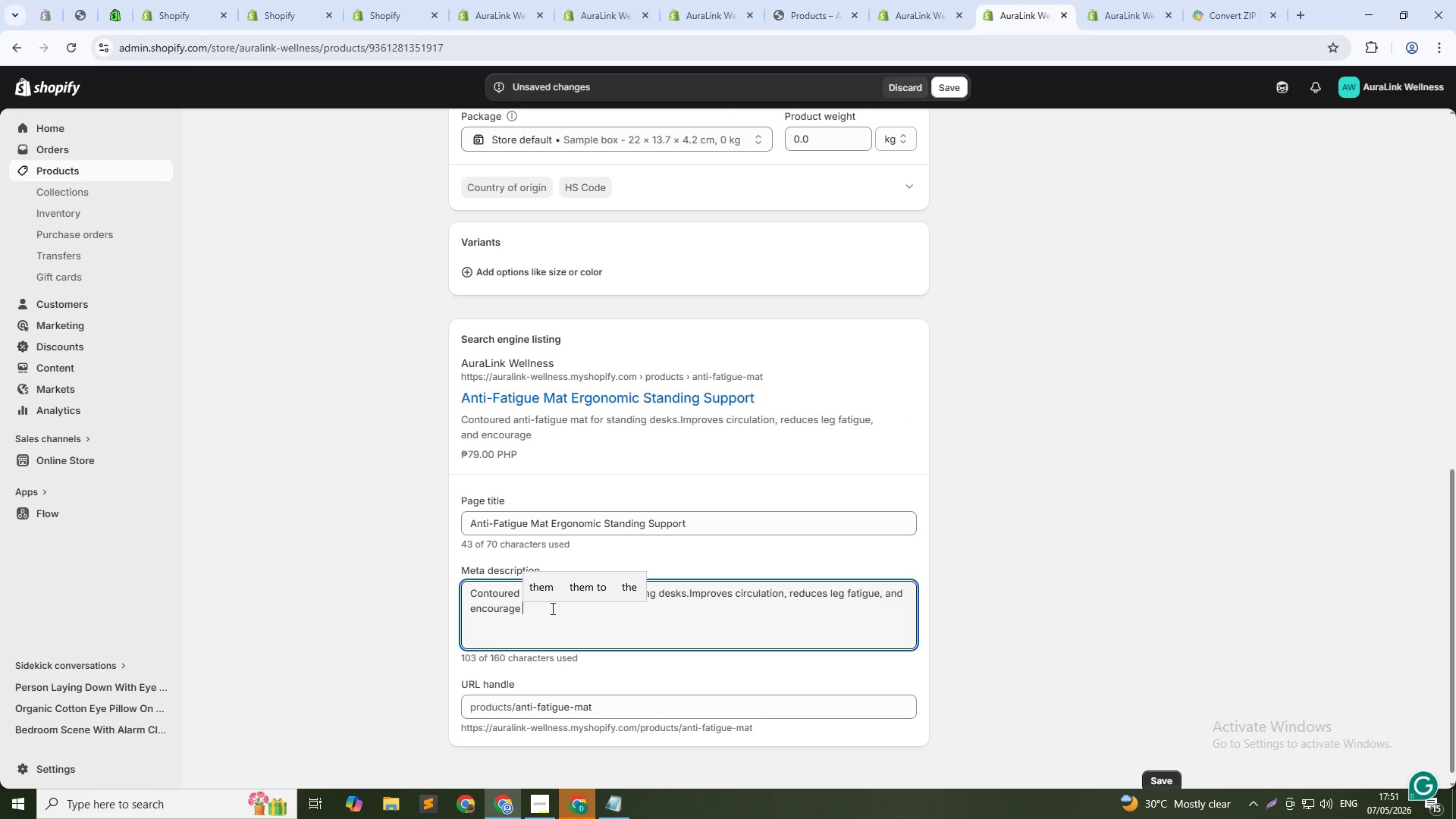 
key(Backspace)
type(s movement. Vitality Support tool)
 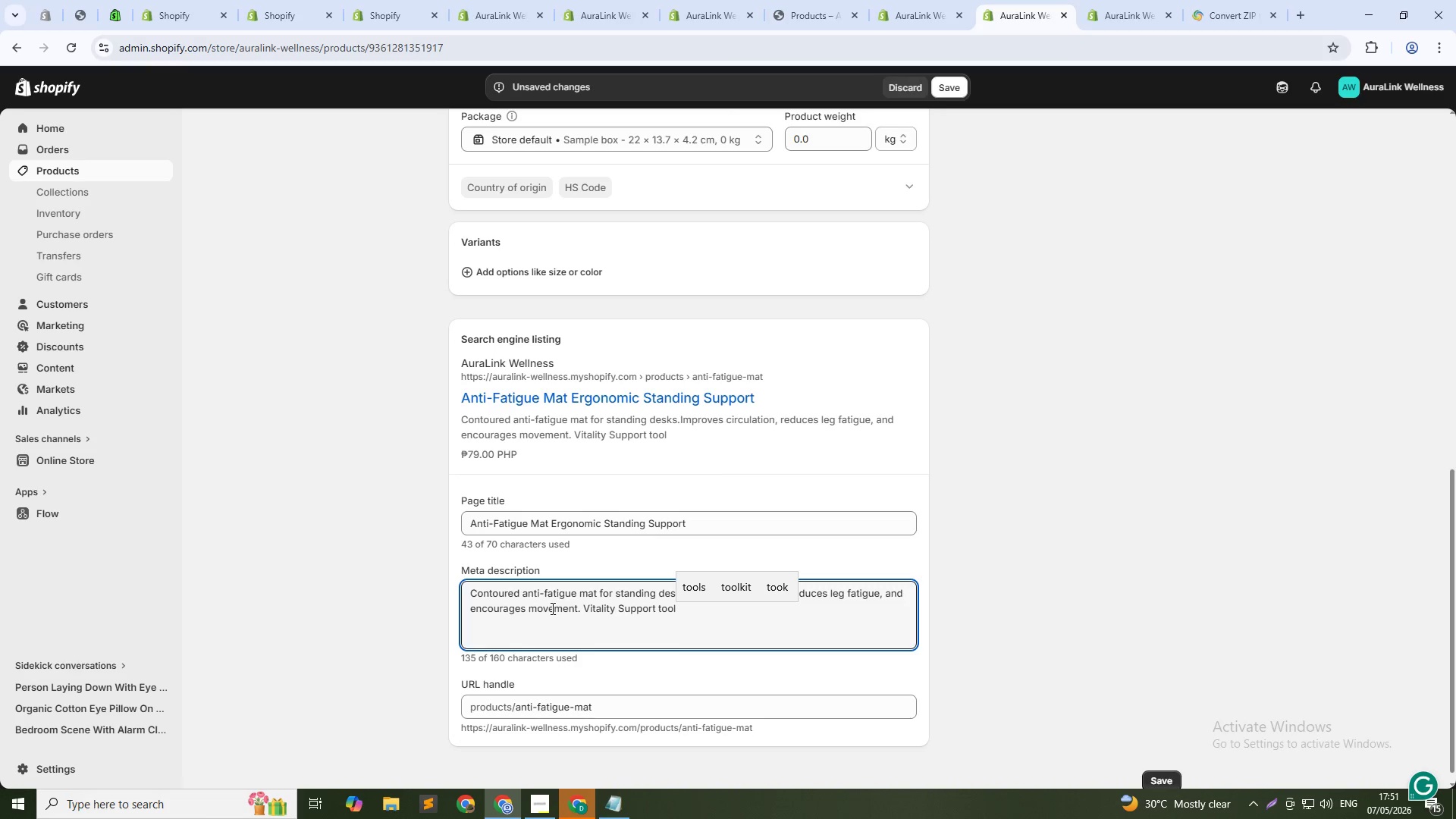 
key(Period)
 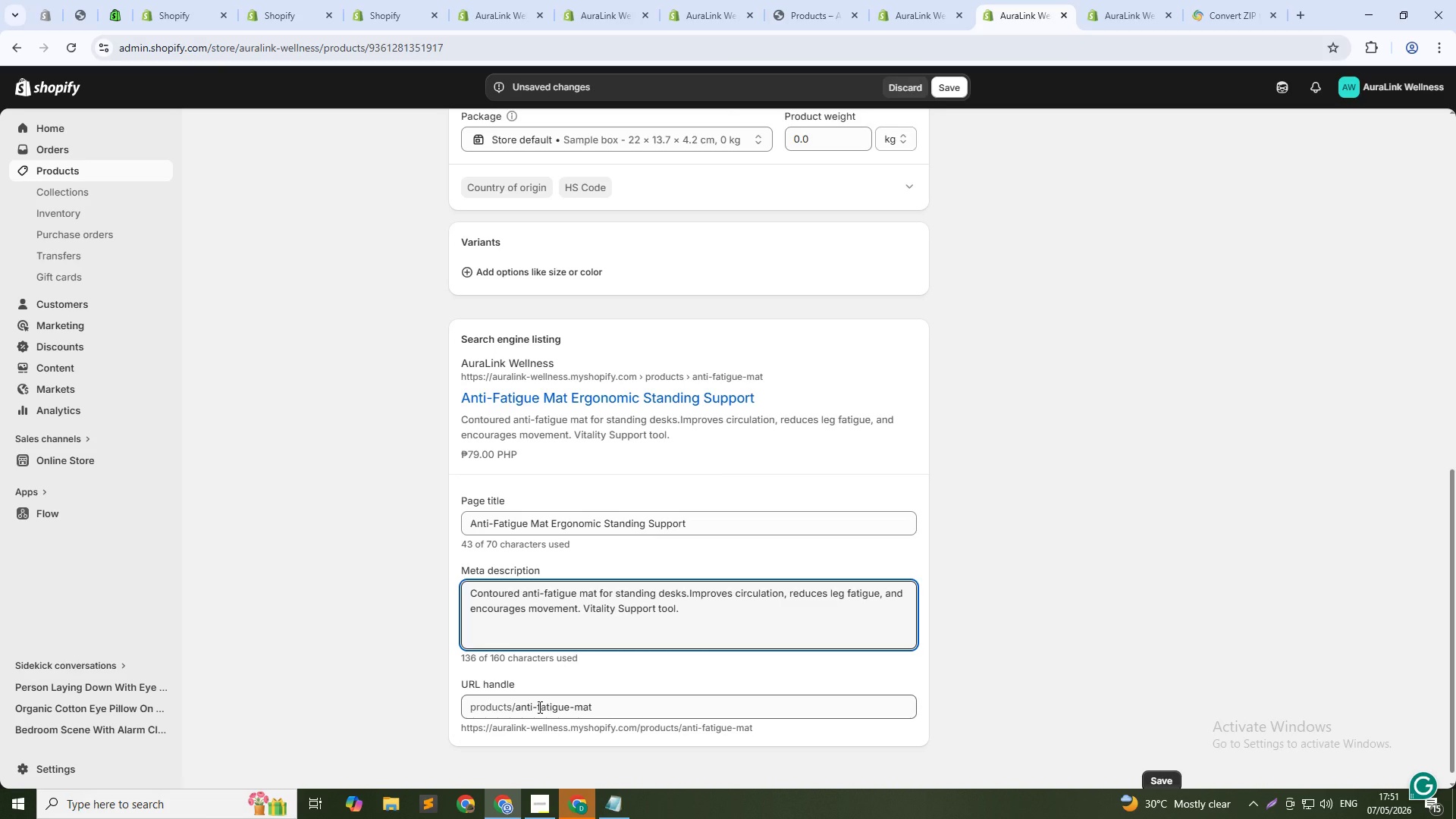 
wait(6.69)
 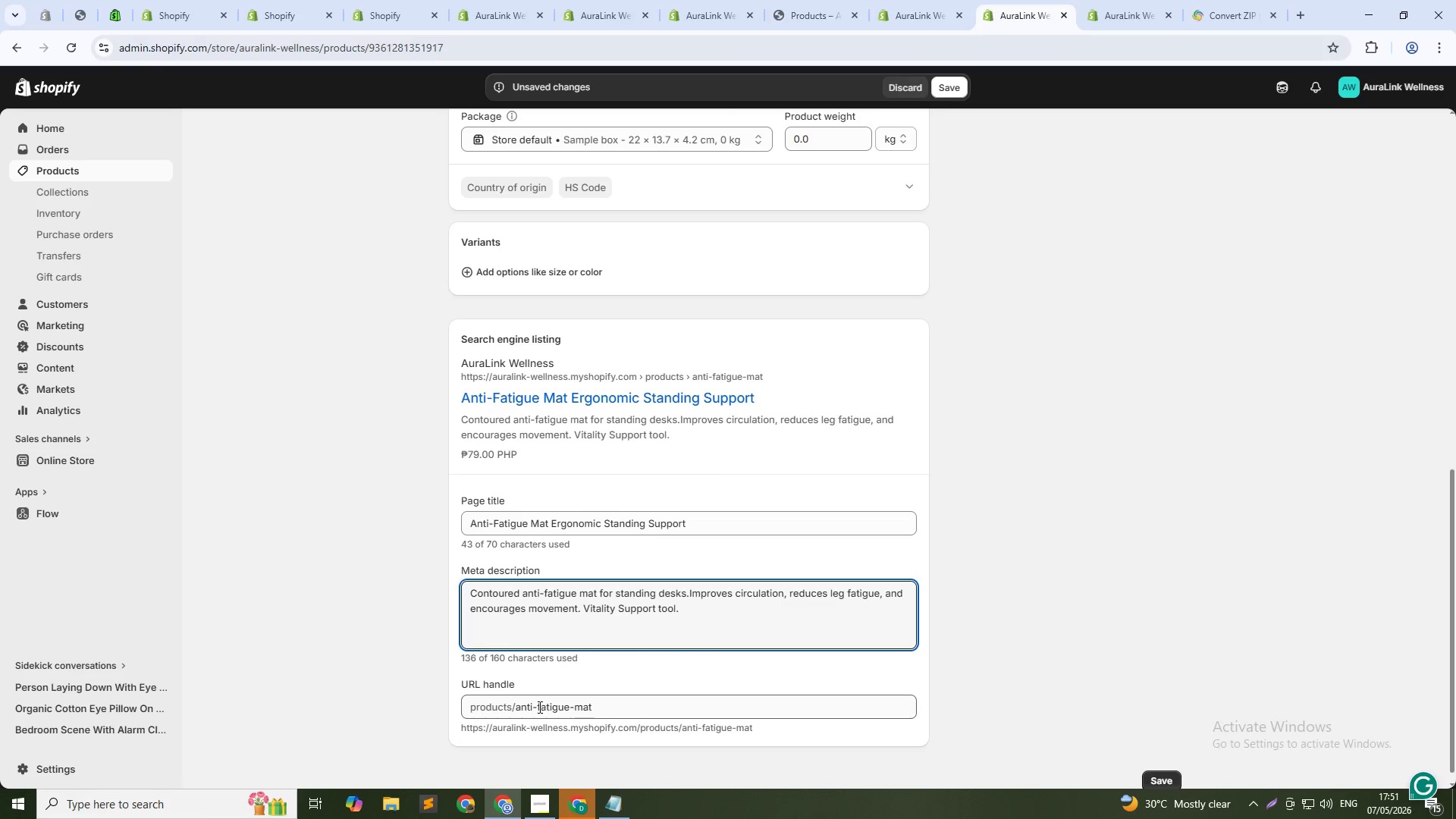 
scroll: coordinate [639, 299], scroll_direction: up, amount: 5.0
 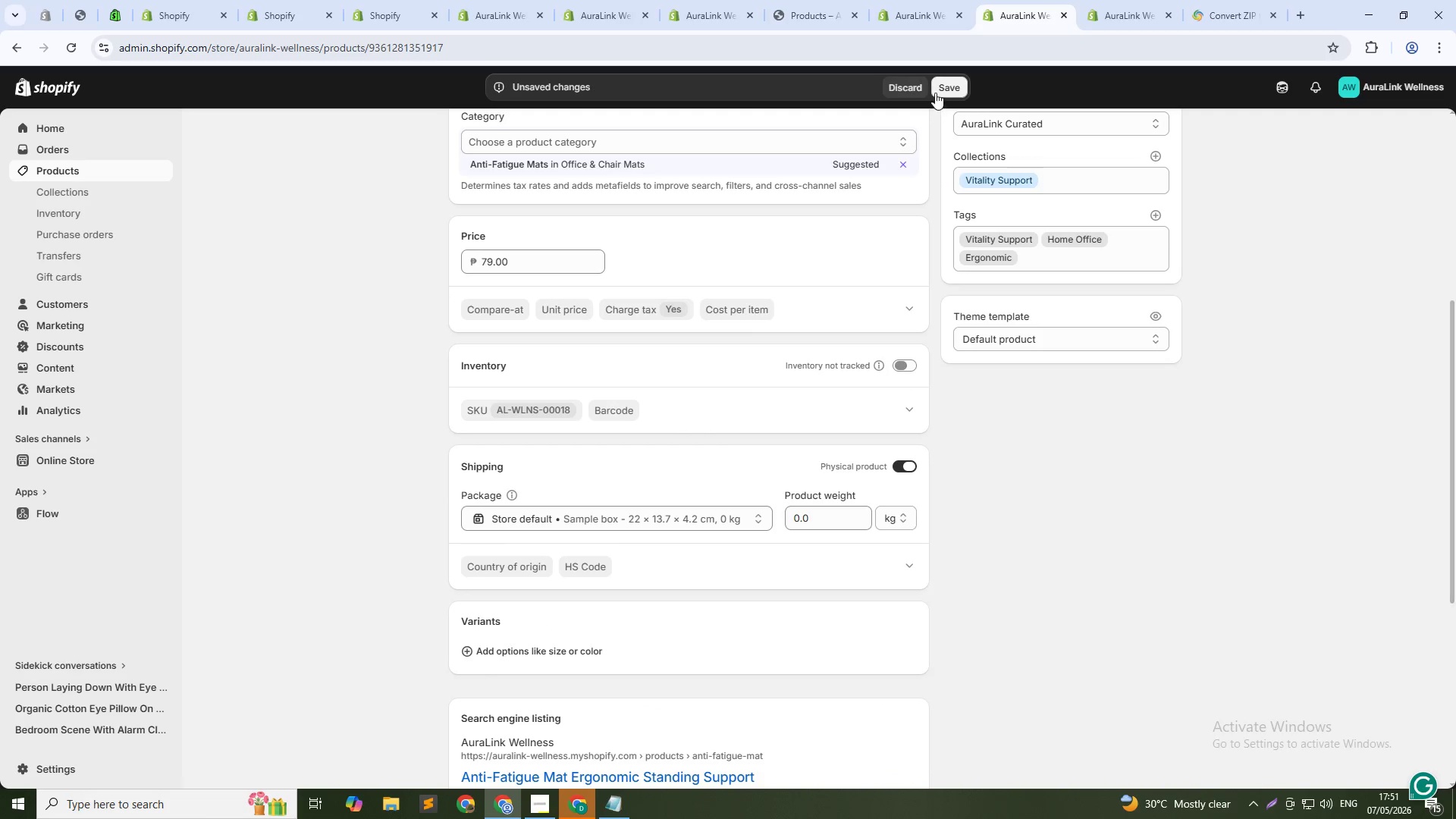 
left_click([941, 90])
 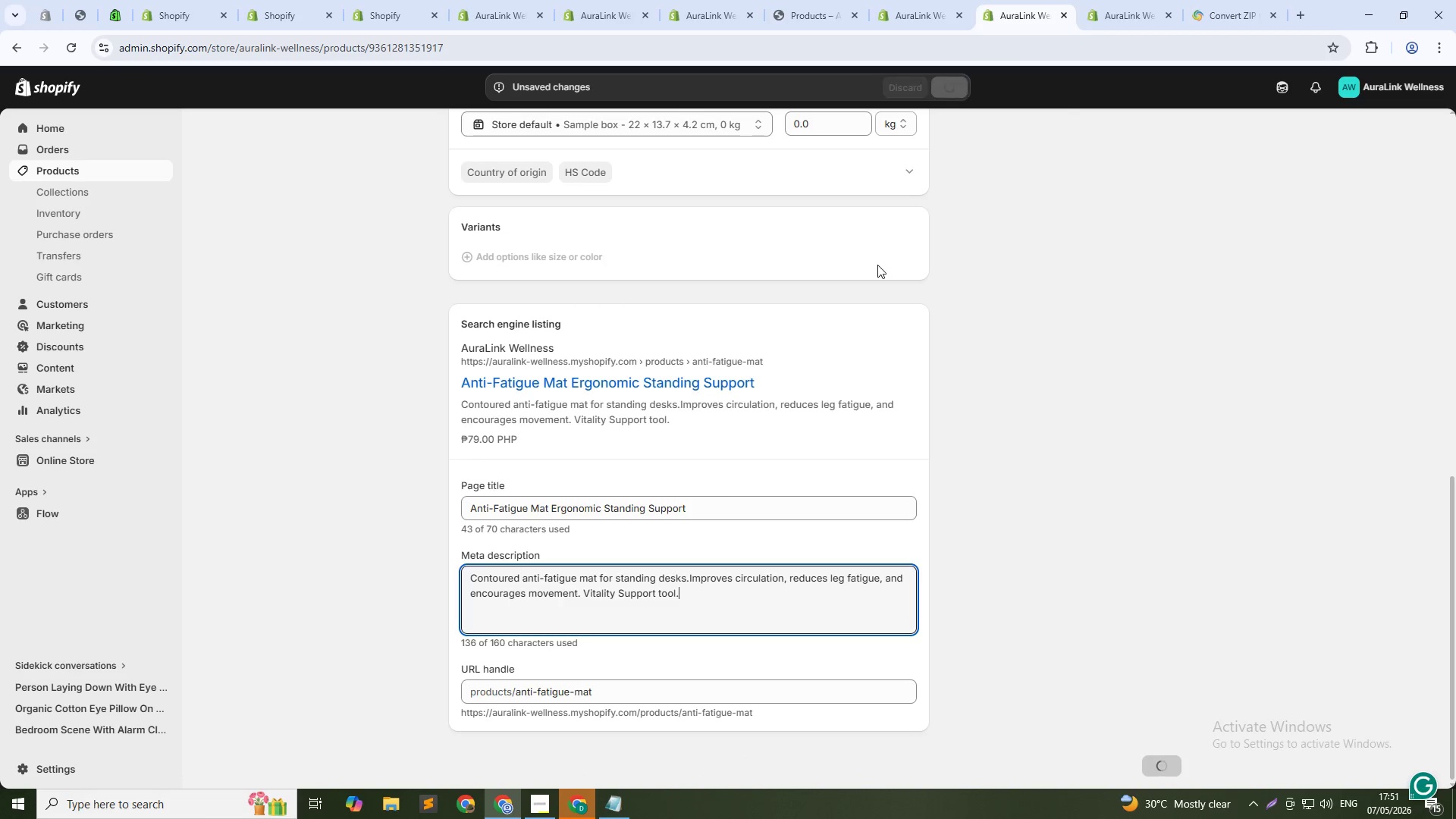 
scroll: coordinate [867, 265], scroll_direction: up, amount: 15.0
 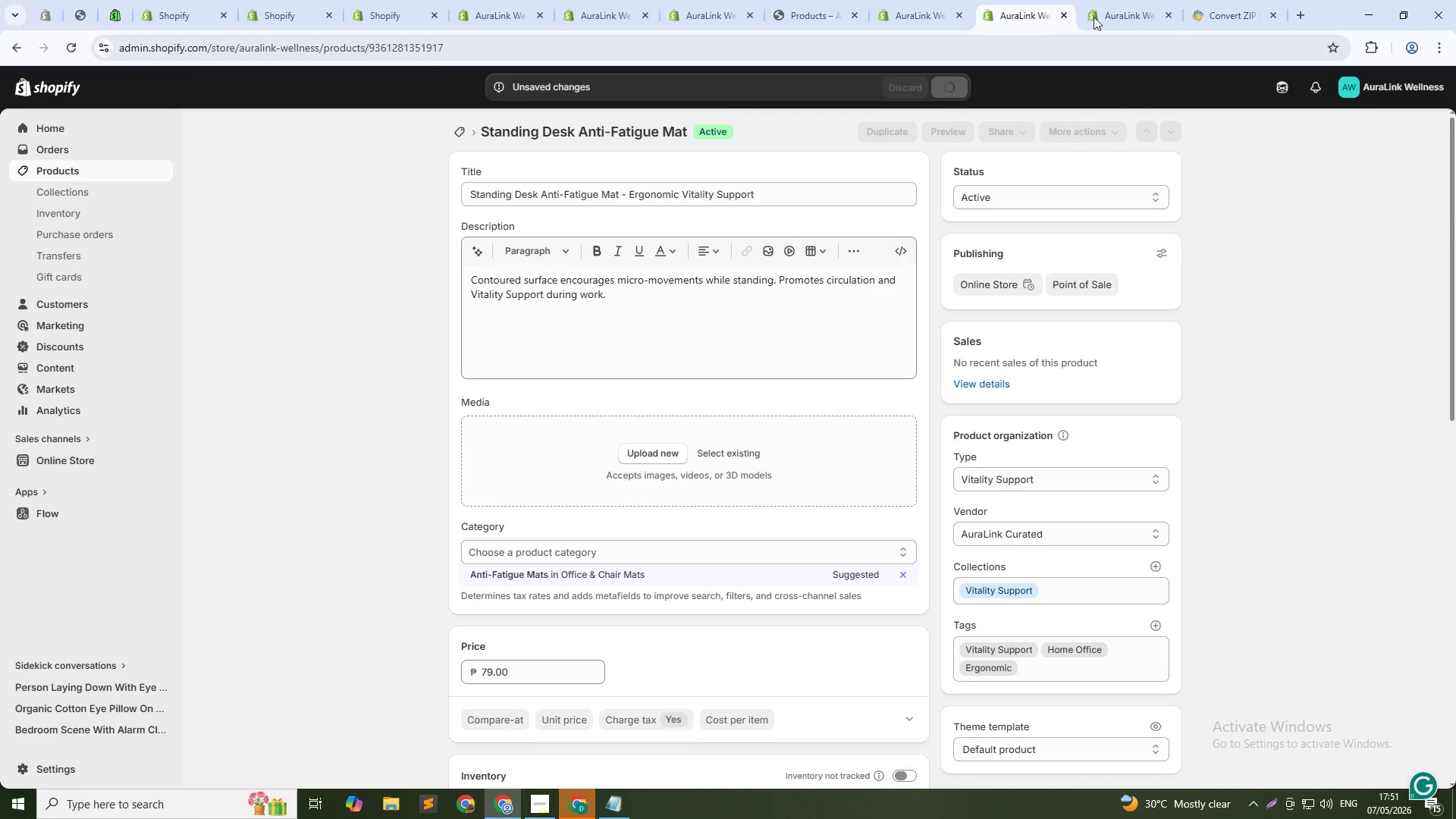 
left_click([1143, 13])
 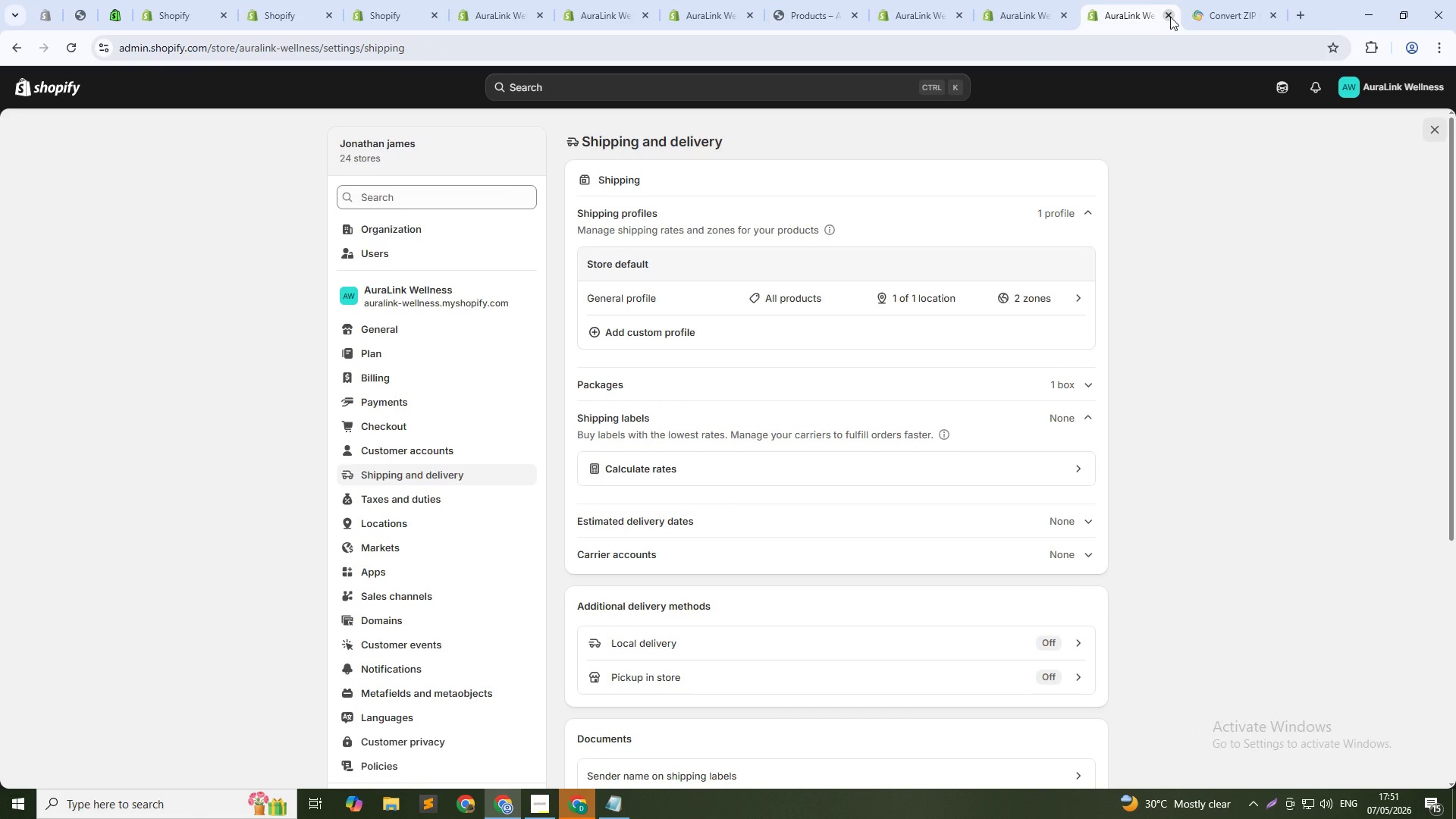 
left_click([1170, 17])
 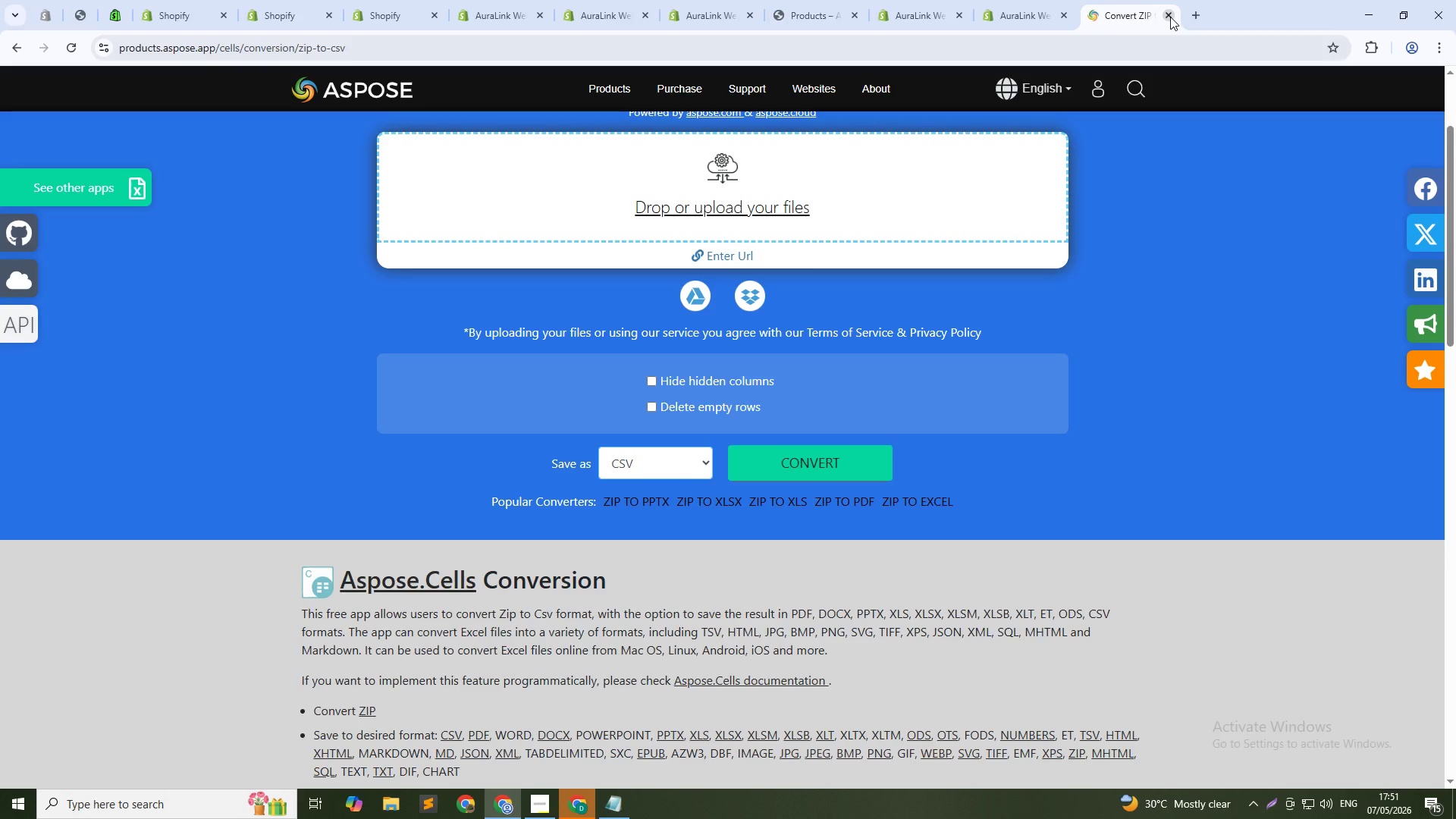 
left_click([1170, 17])
 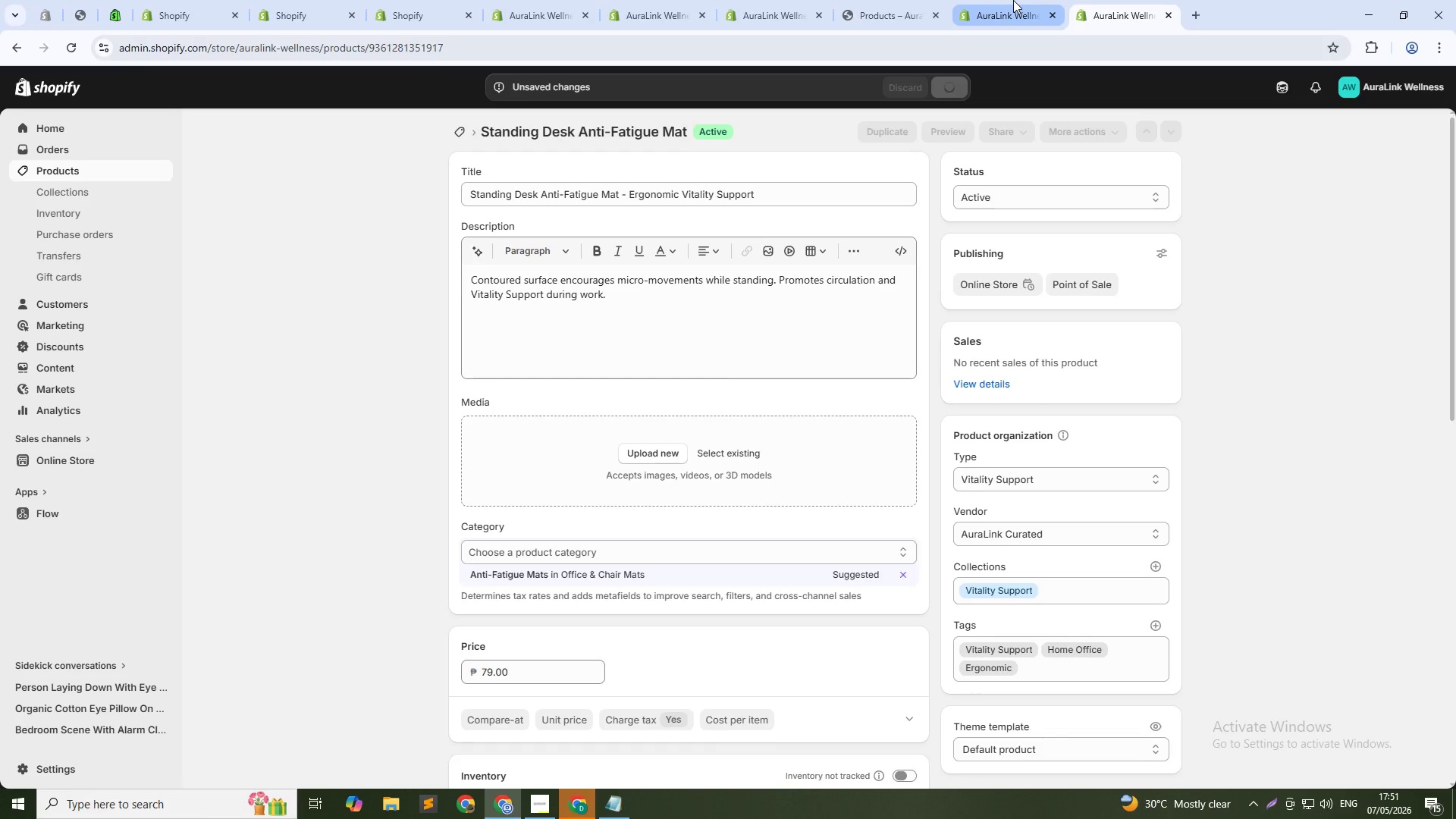 
left_click([1013, 0])
 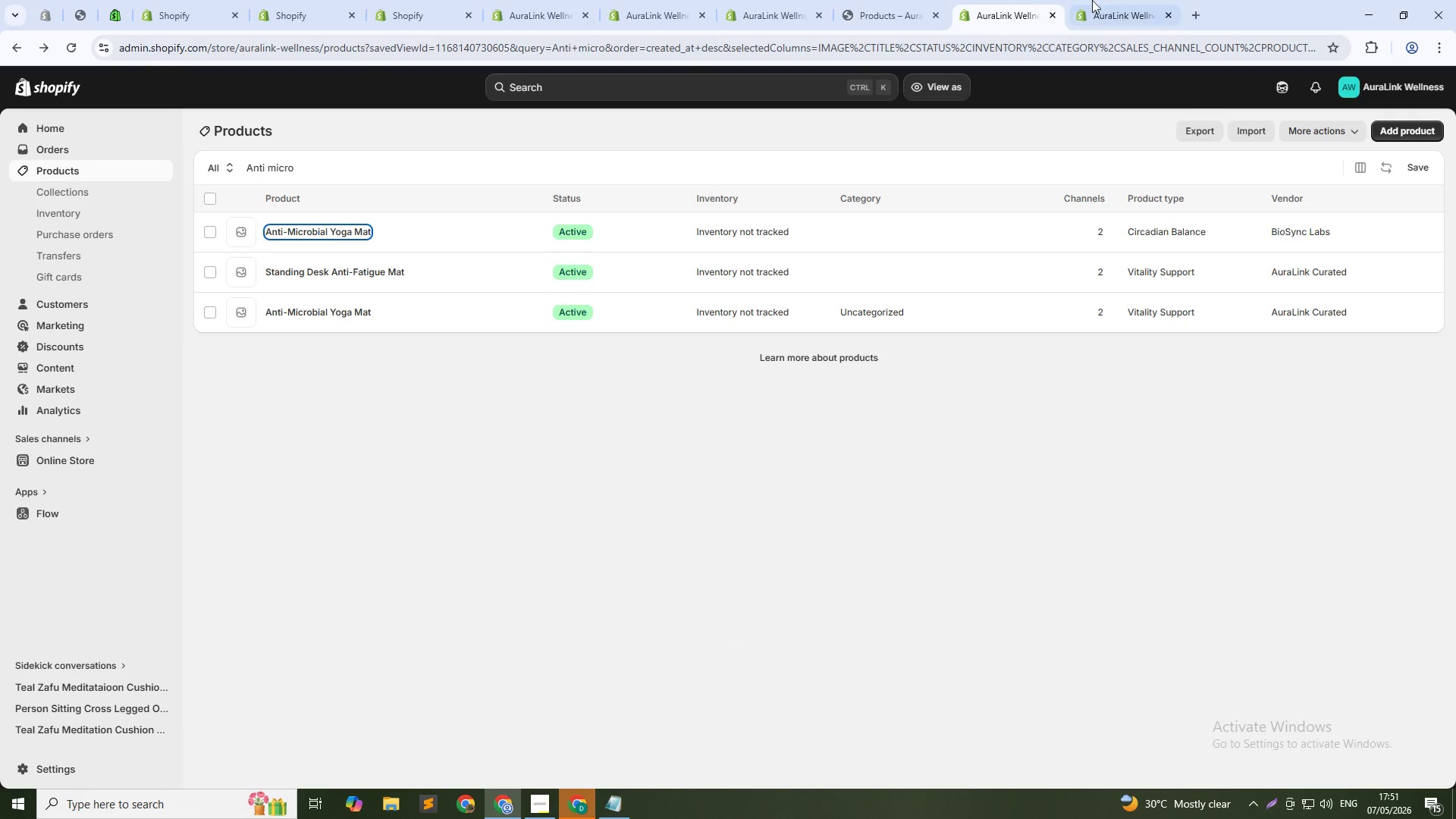 
left_click([1119, 0])
 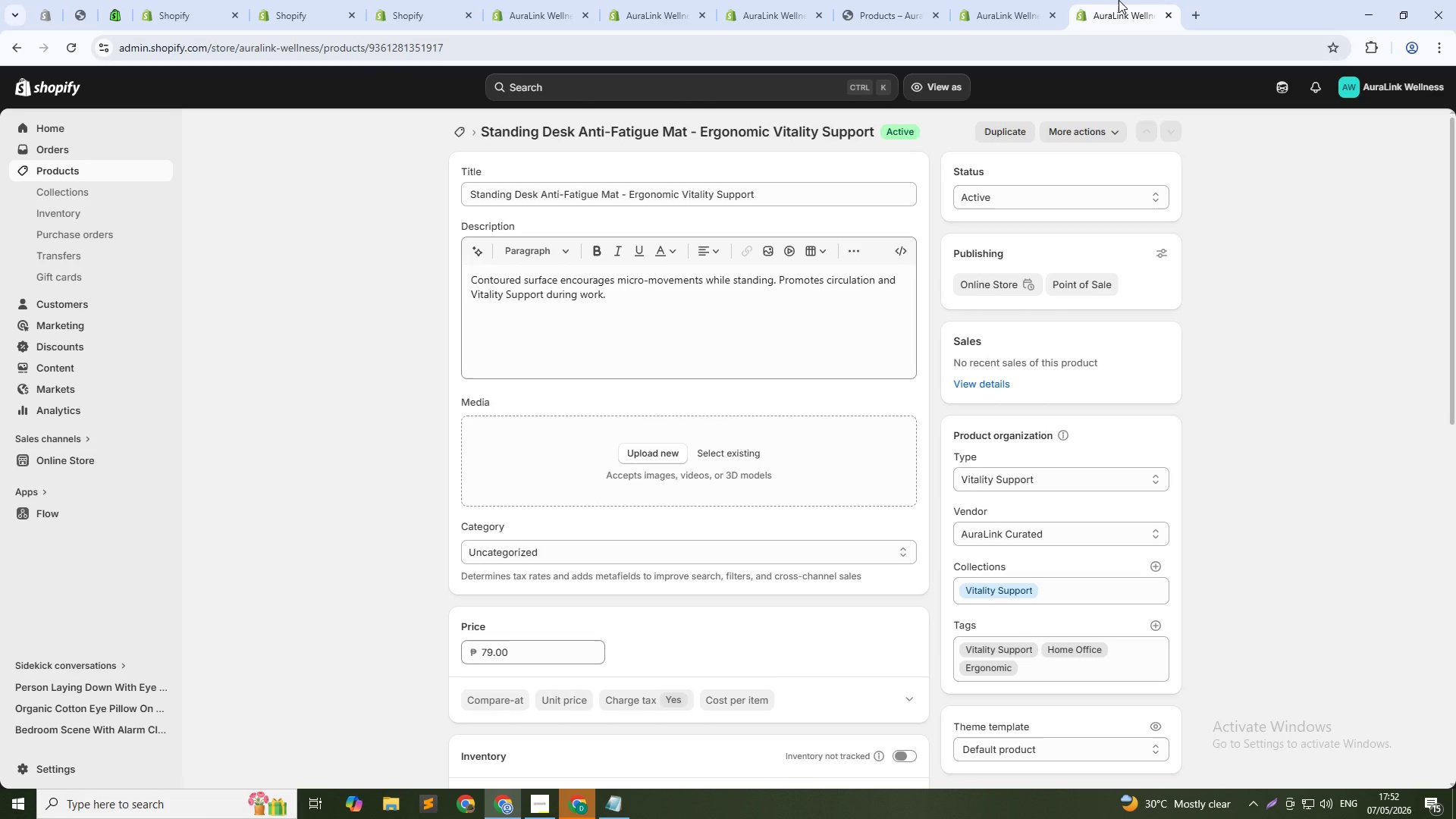 
wait(51.05)
 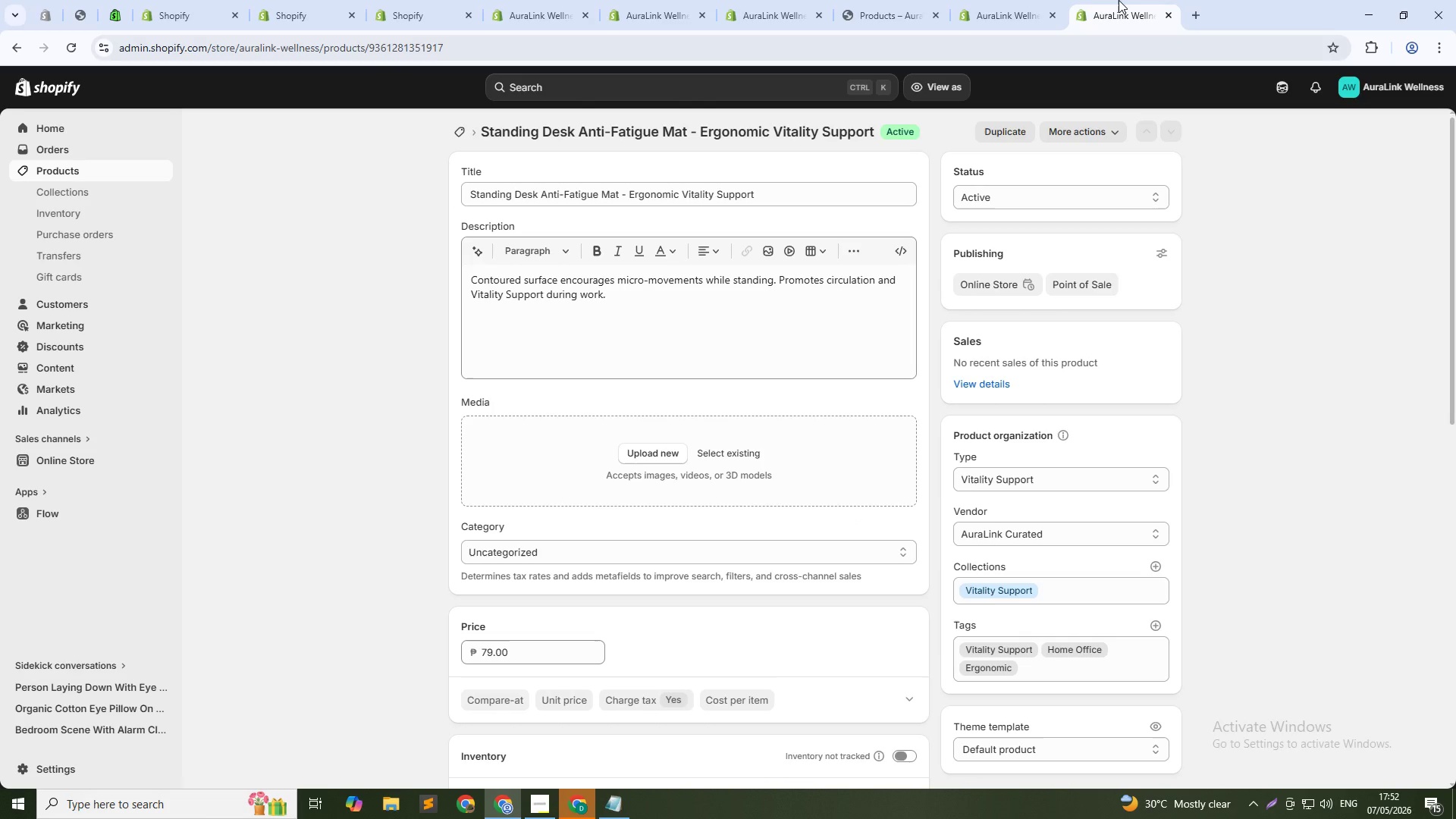 
key(Alt+AltLeft)
 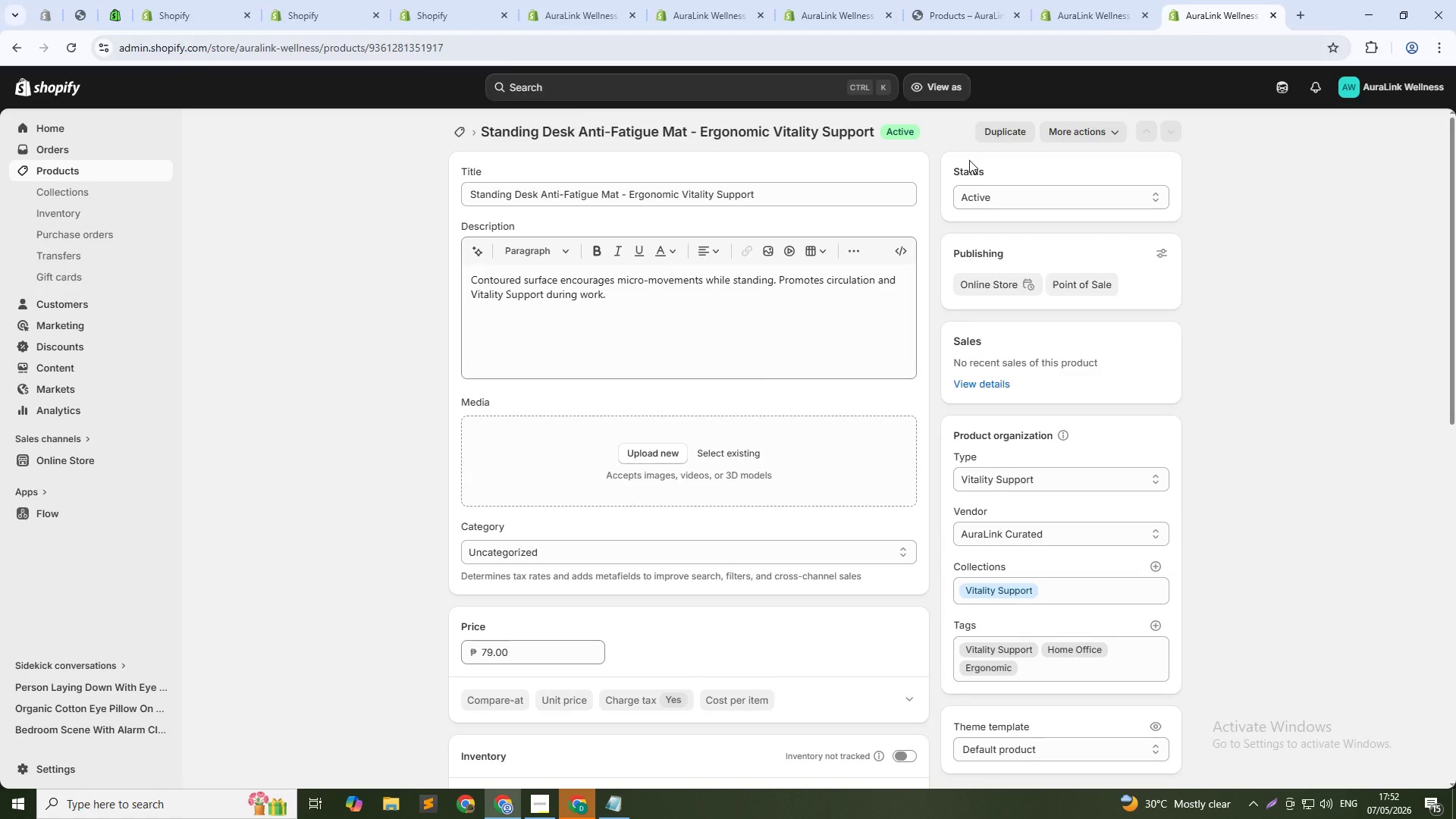 
key(Alt+Tab)